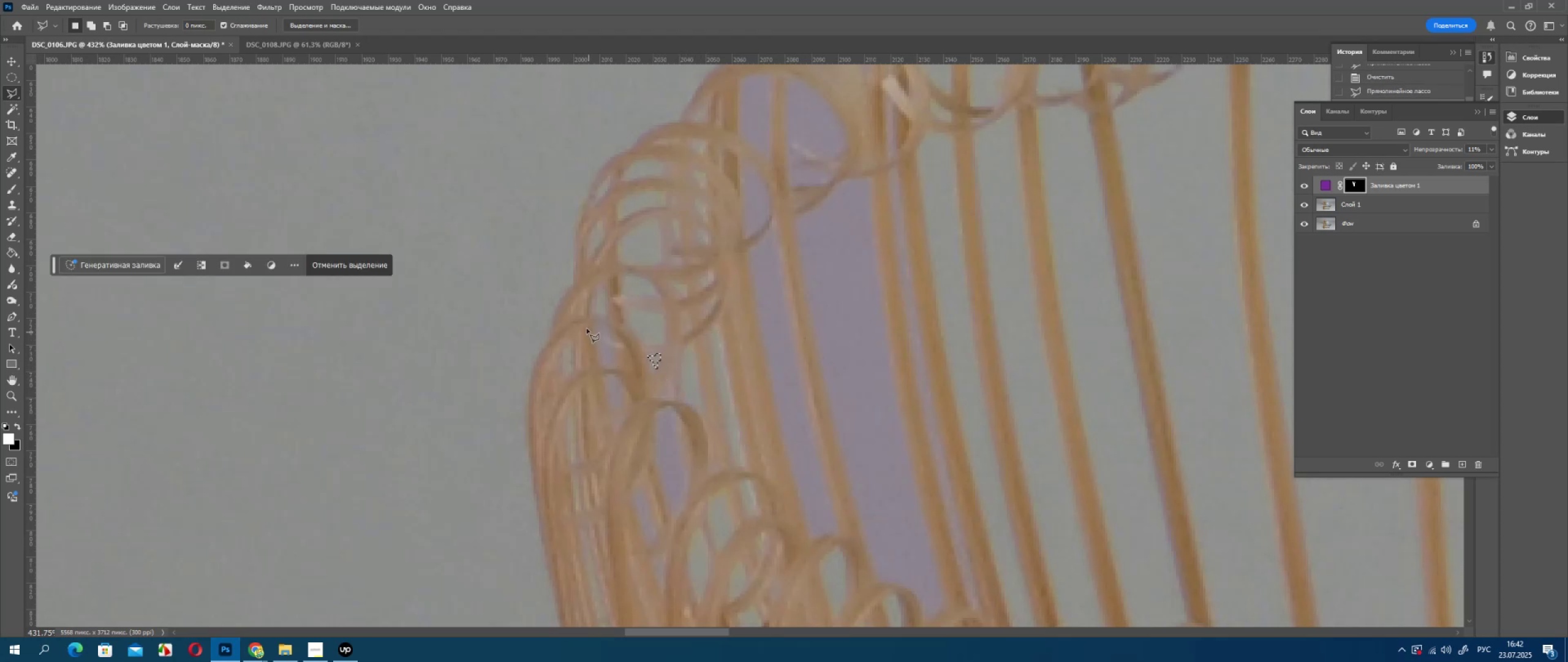 
key(Delete)
 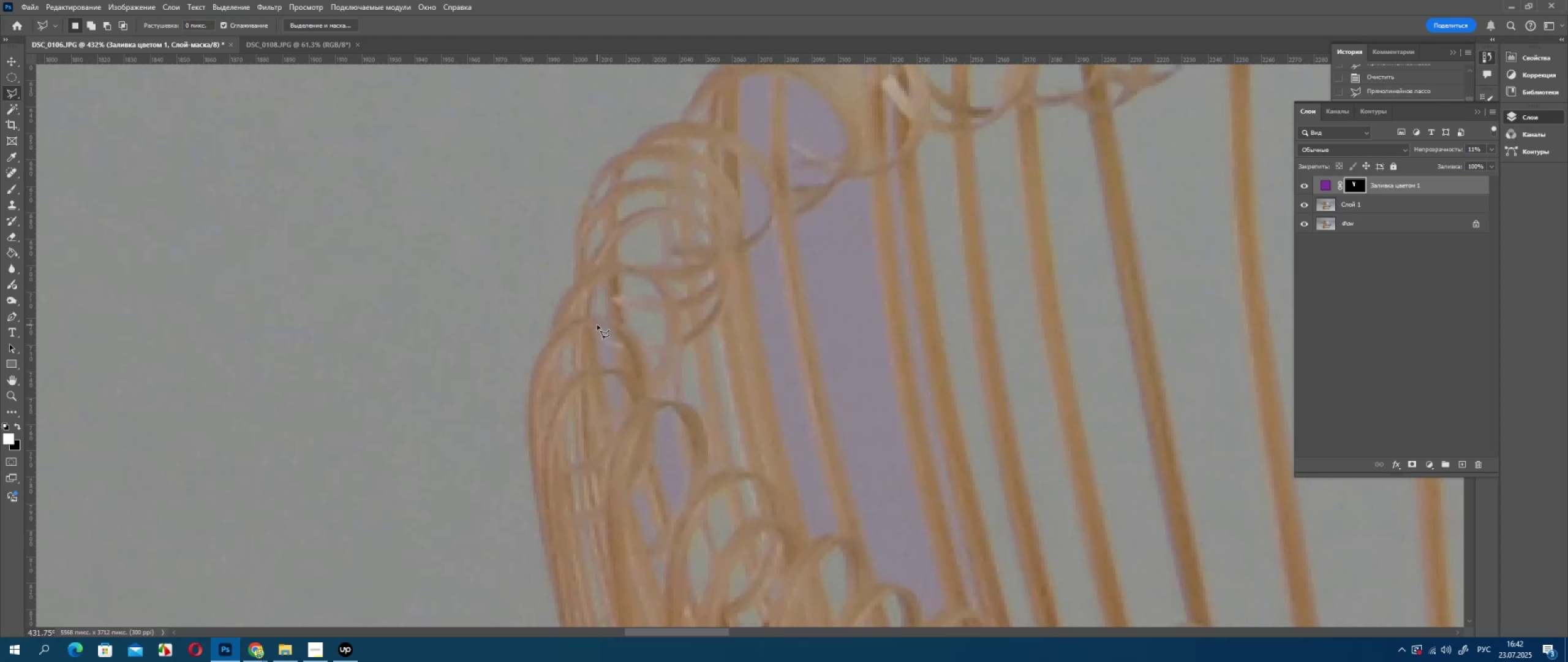 
left_click([597, 325])
 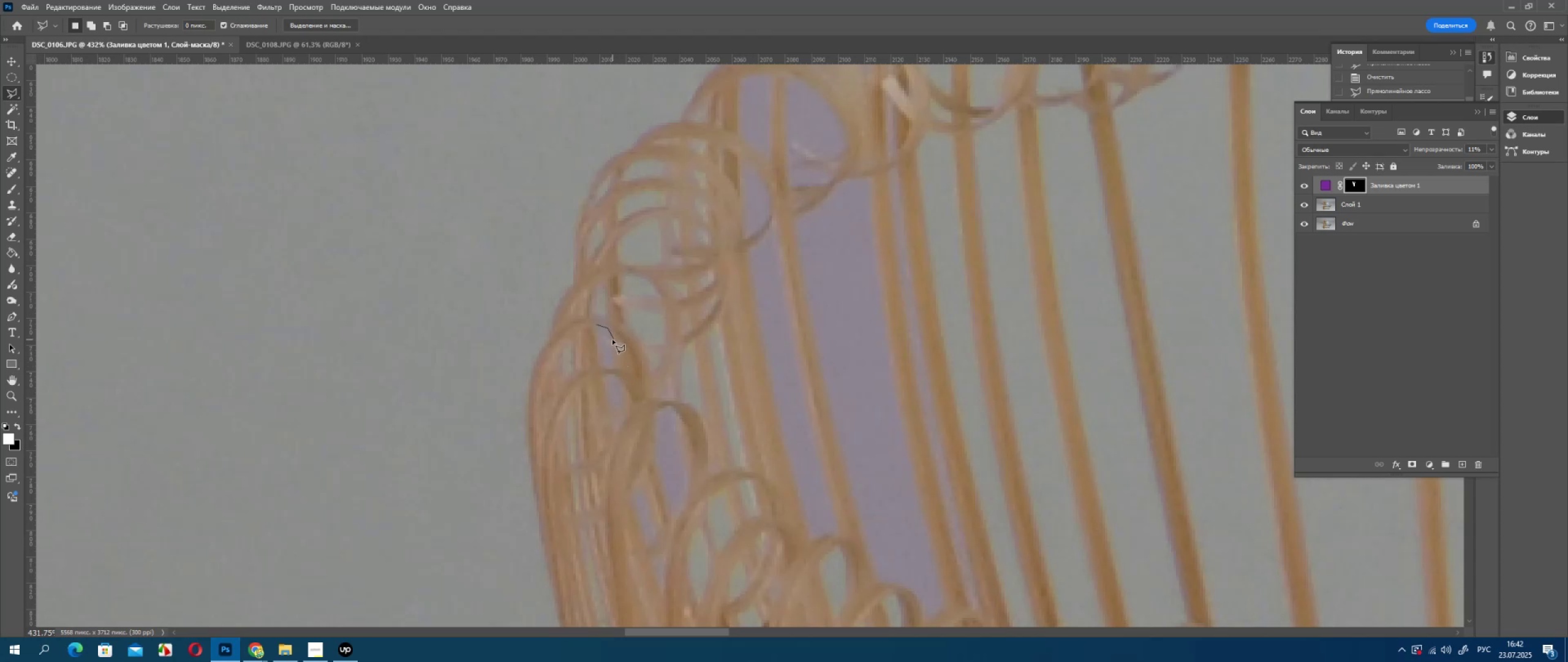 
triple_click([602, 332])
 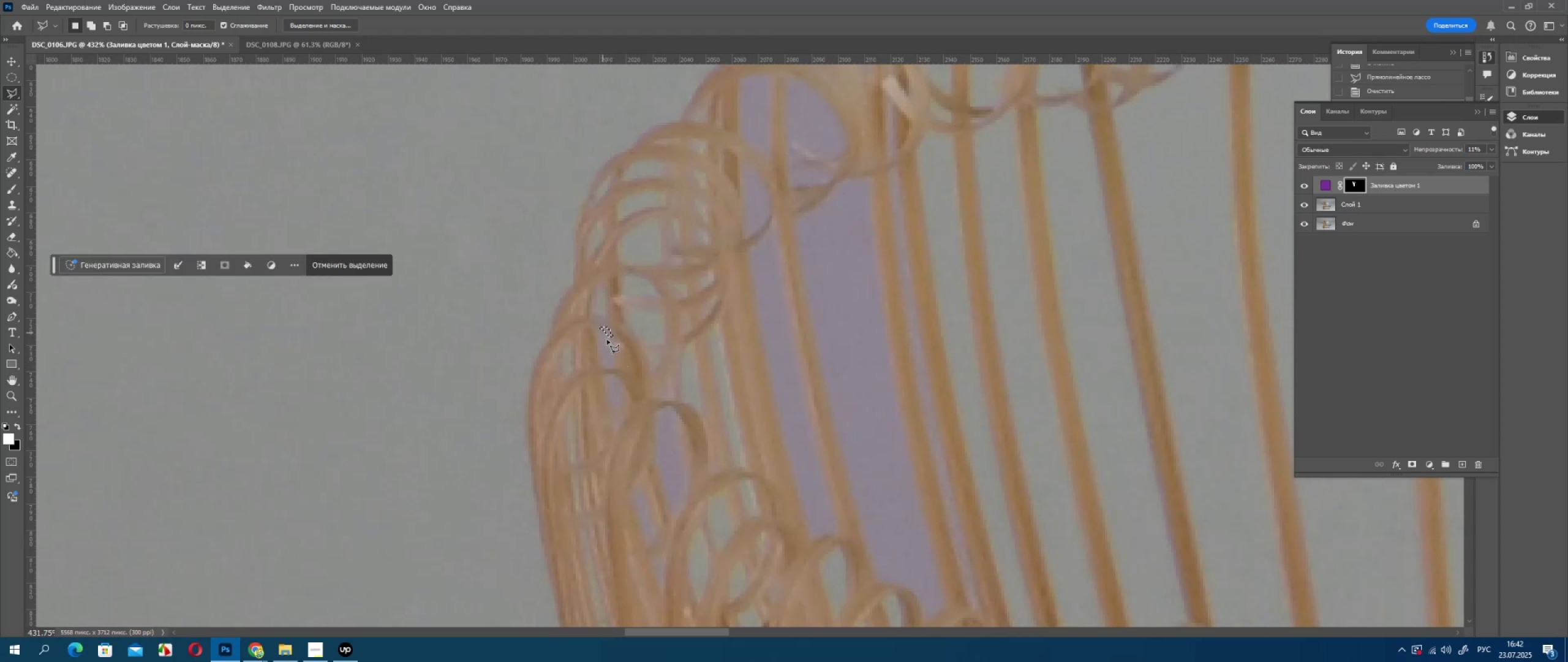 
triple_click([602, 332])
 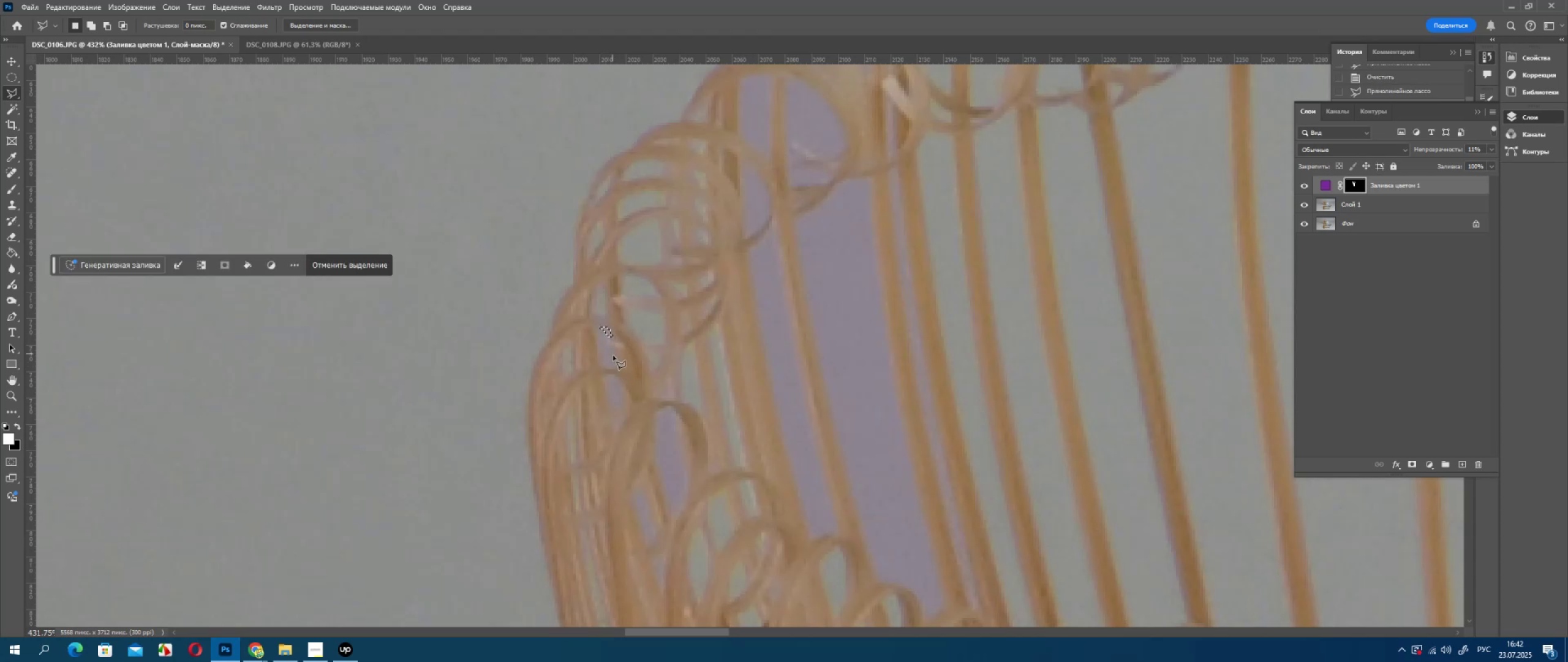 
key(Delete)
 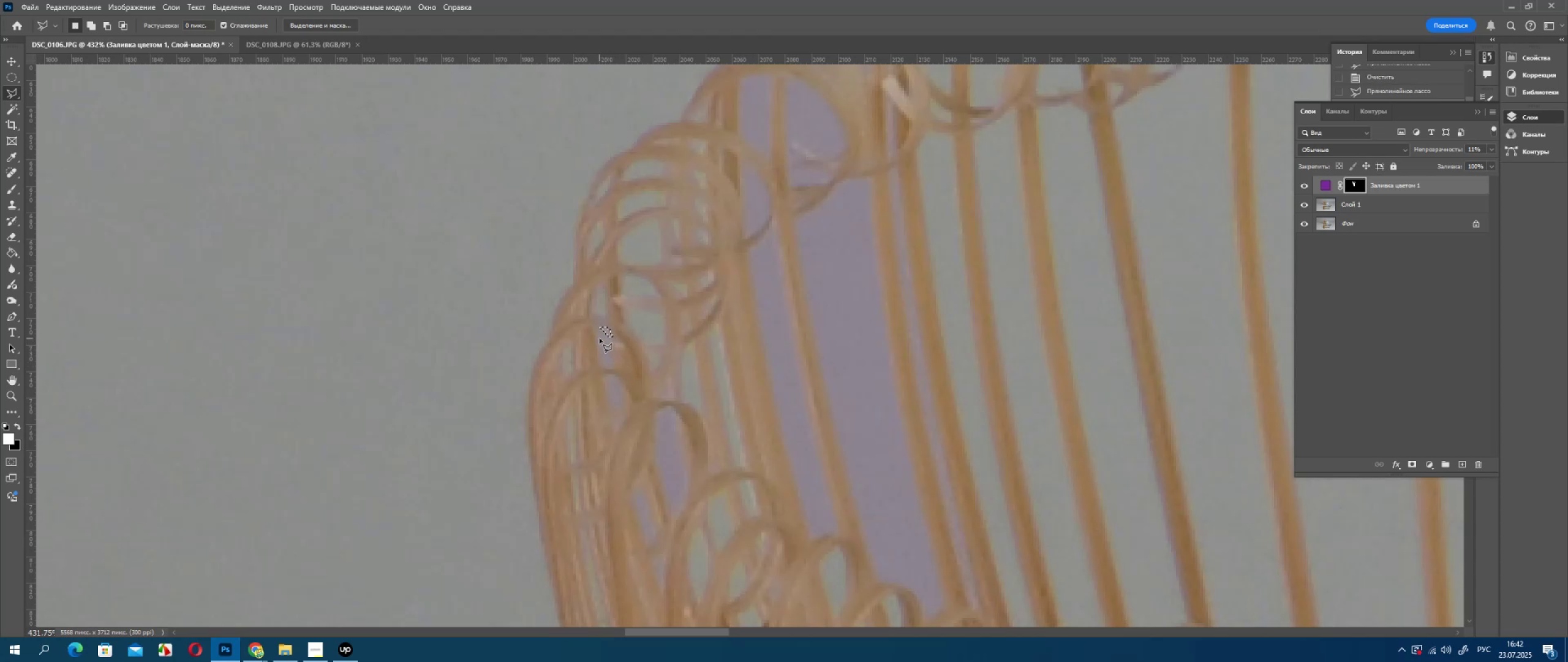 
left_click([600, 338])
 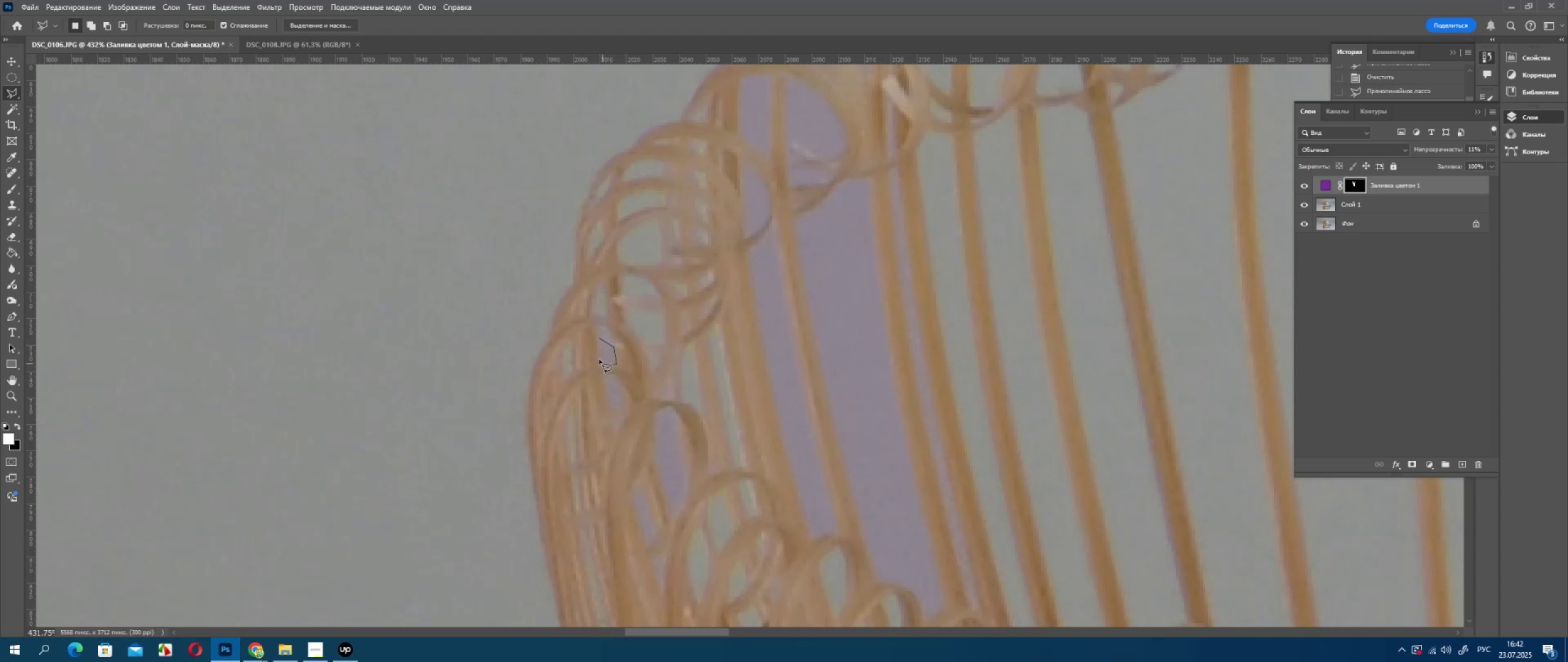 
left_click([600, 351])
 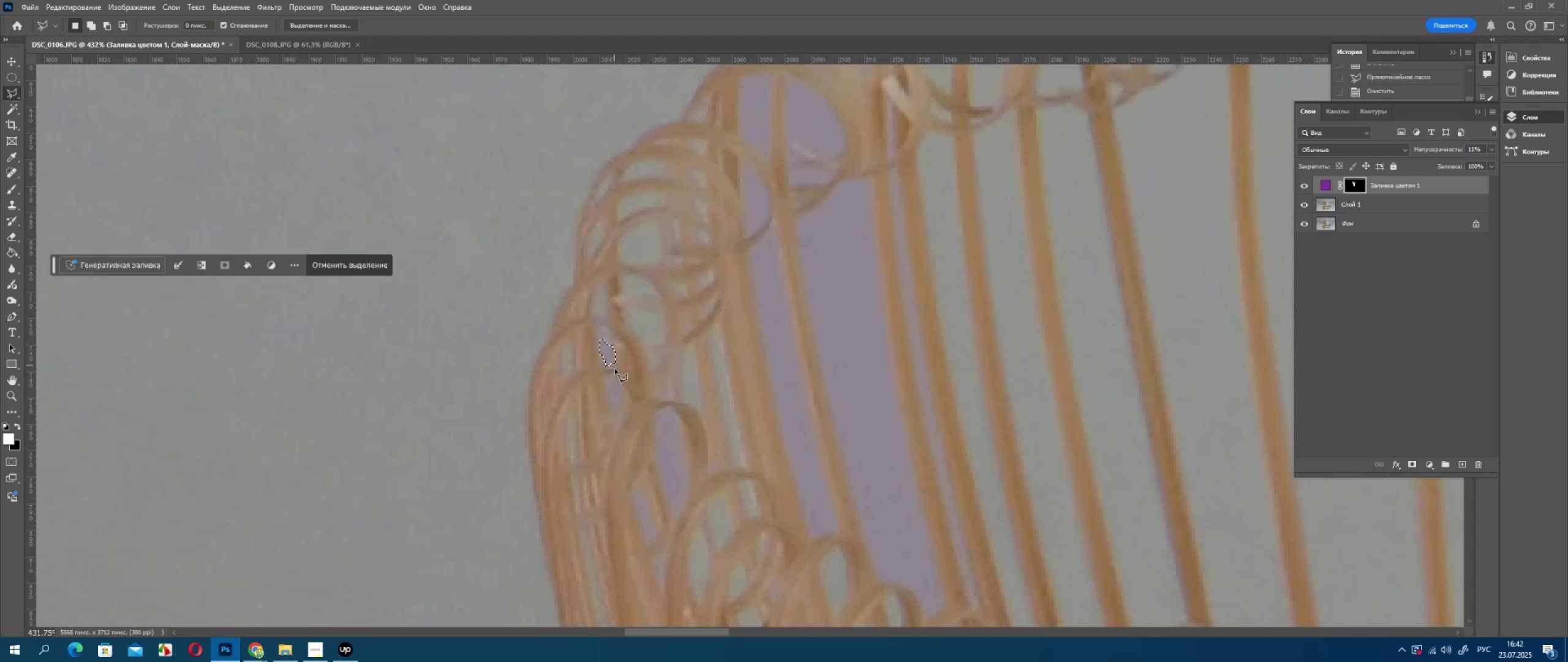 
key(Delete)
 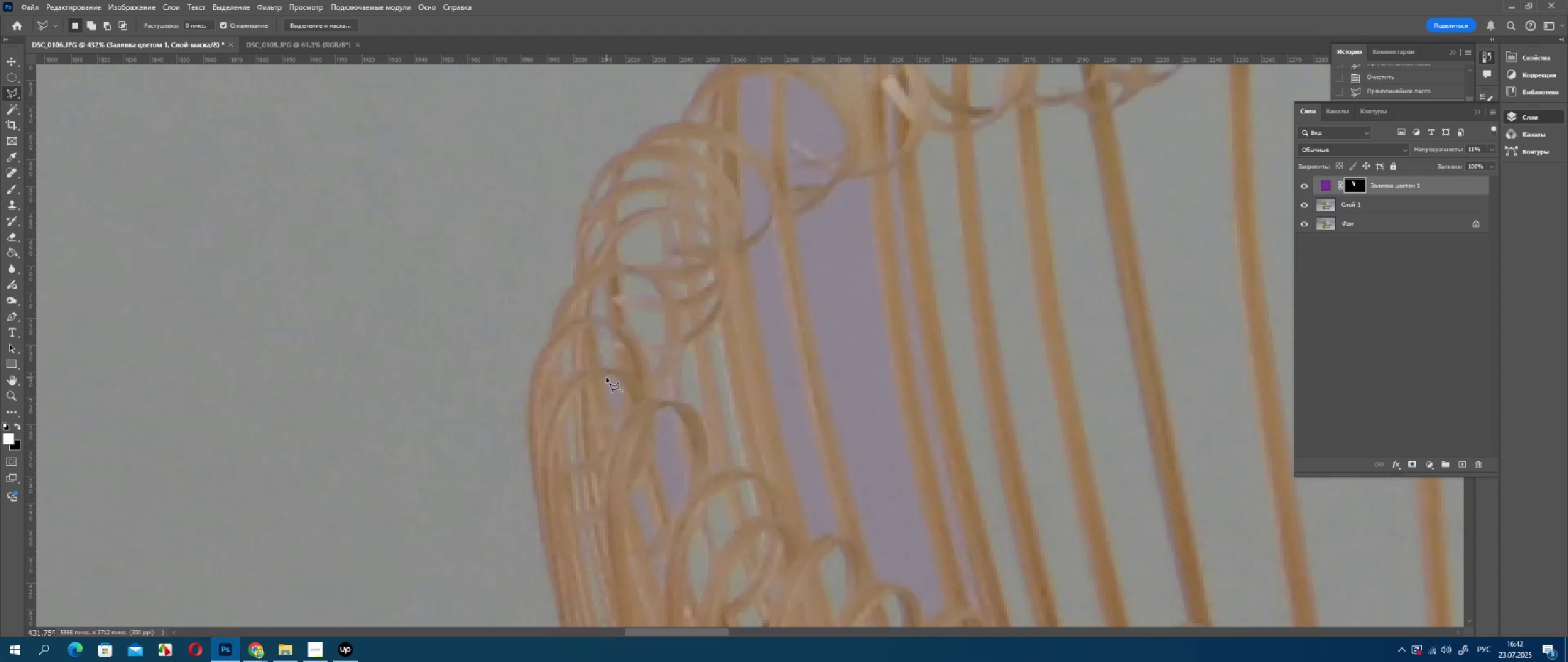 
left_click([606, 378])
 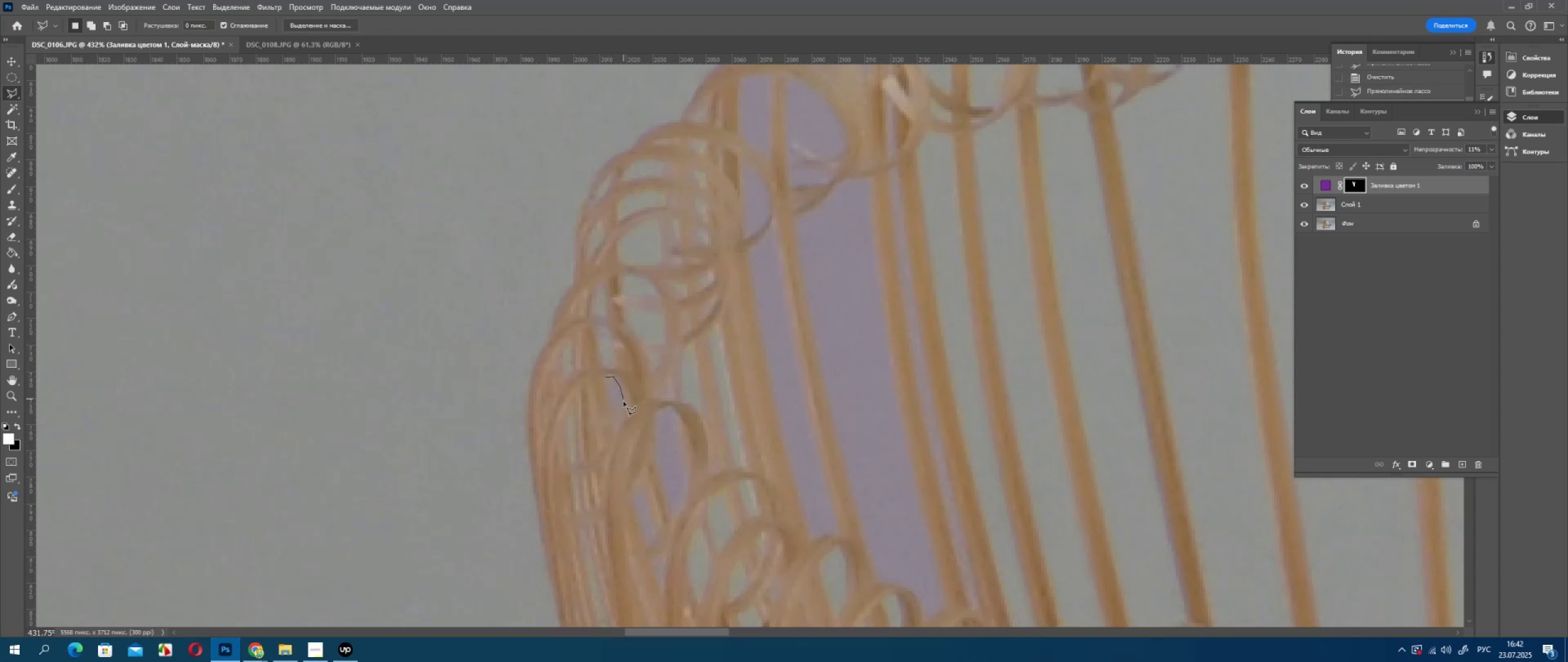 
left_click_drag(start_coordinate=[621, 408], to_coordinate=[617, 406])
 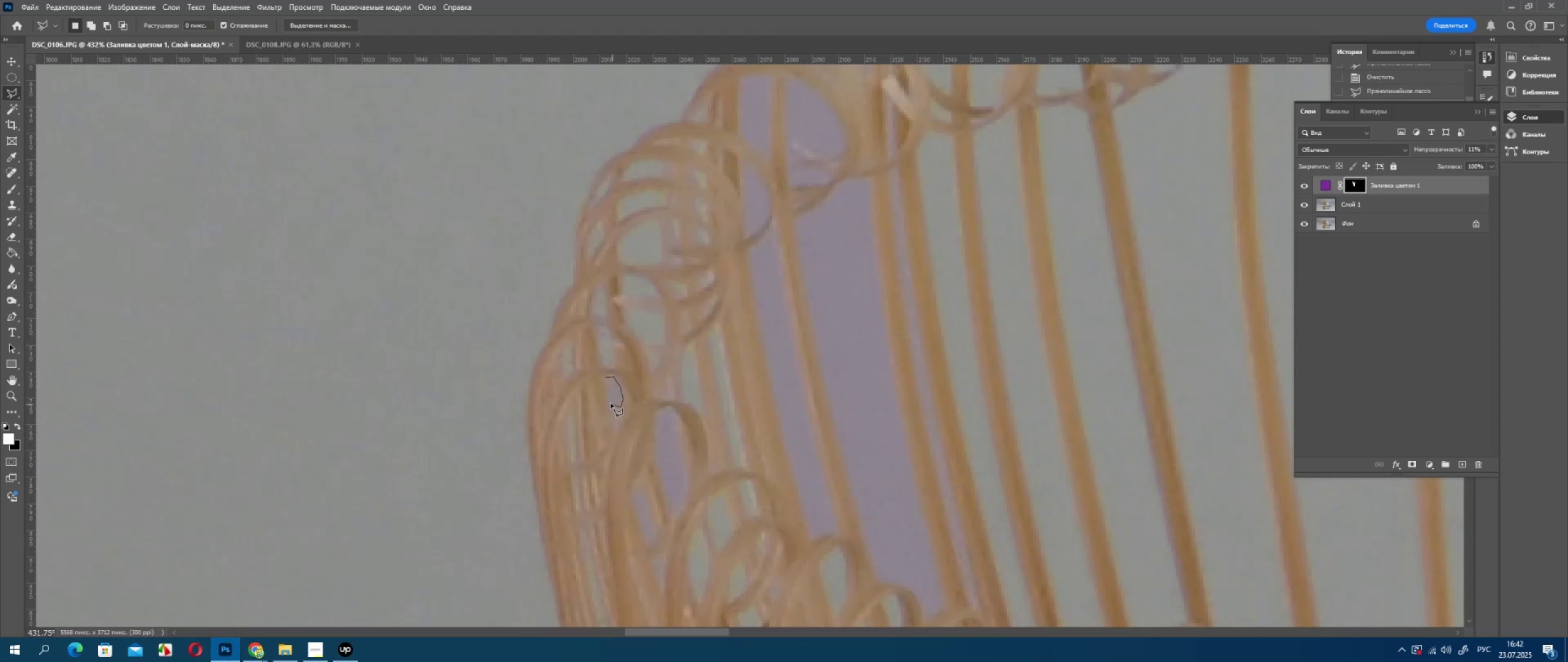 
left_click_drag(start_coordinate=[612, 405], to_coordinate=[609, 402])
 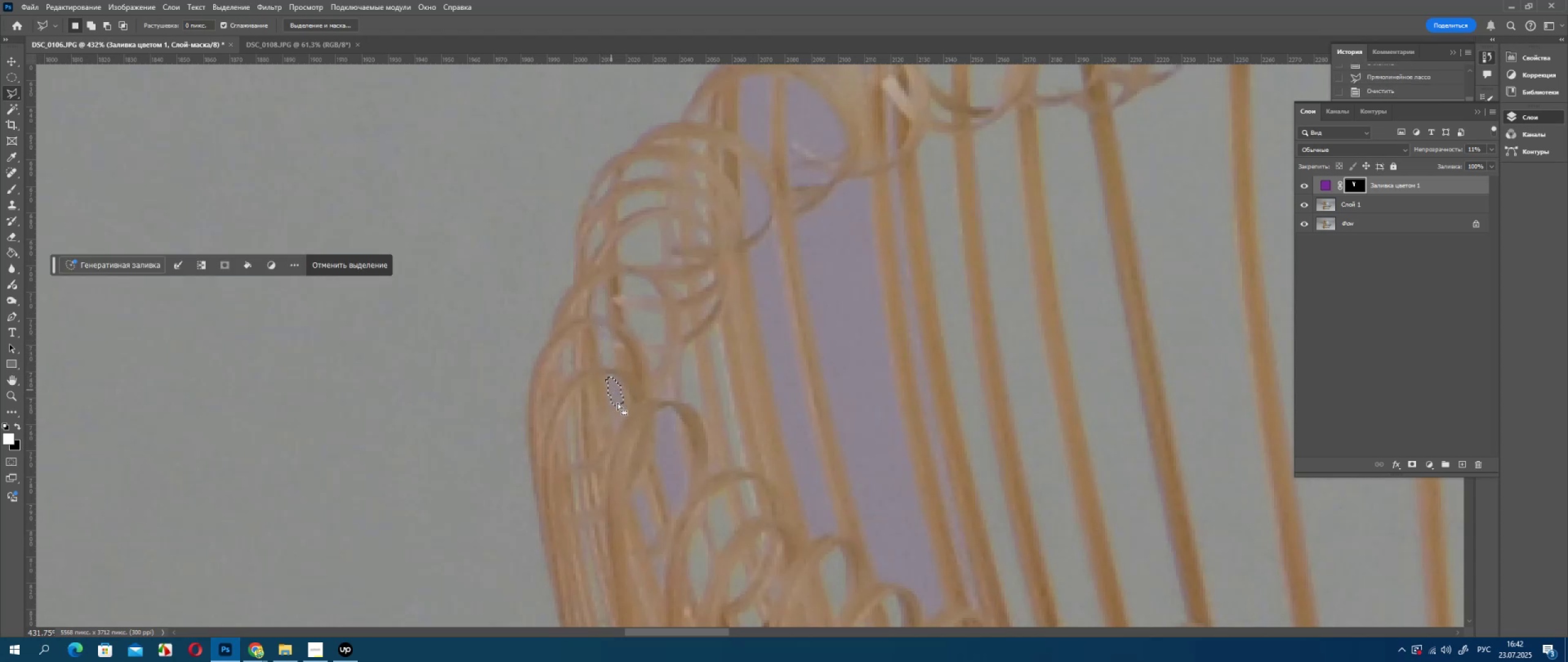 
key(Delete)
 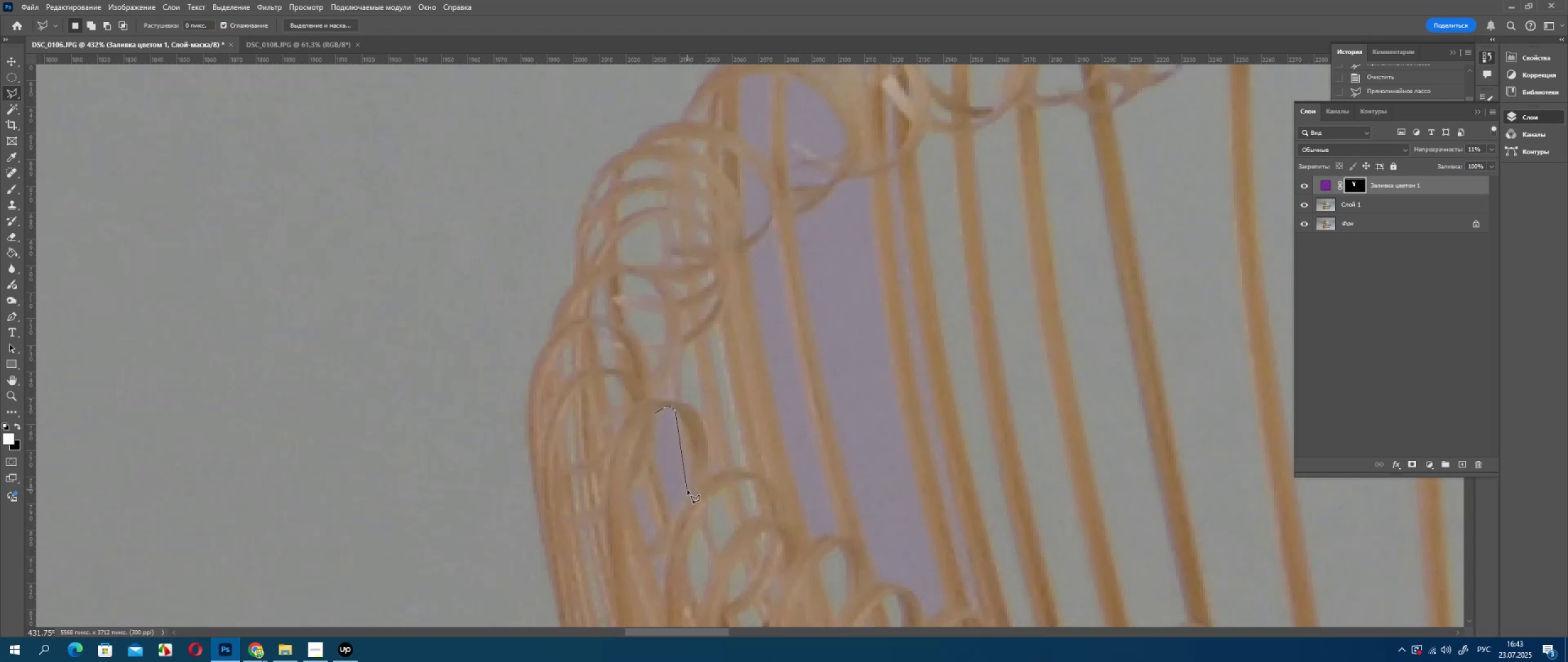 
left_click([688, 486])
 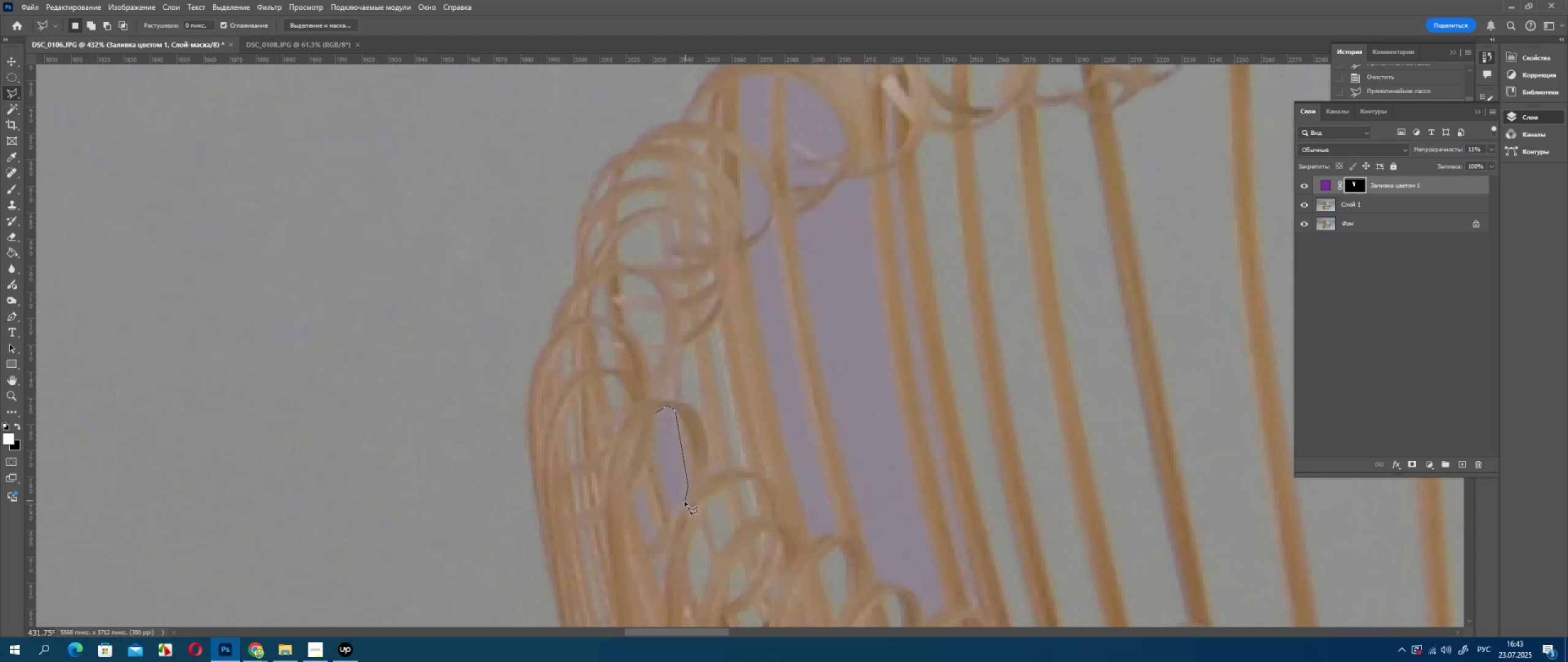 
left_click_drag(start_coordinate=[685, 501], to_coordinate=[681, 509])
 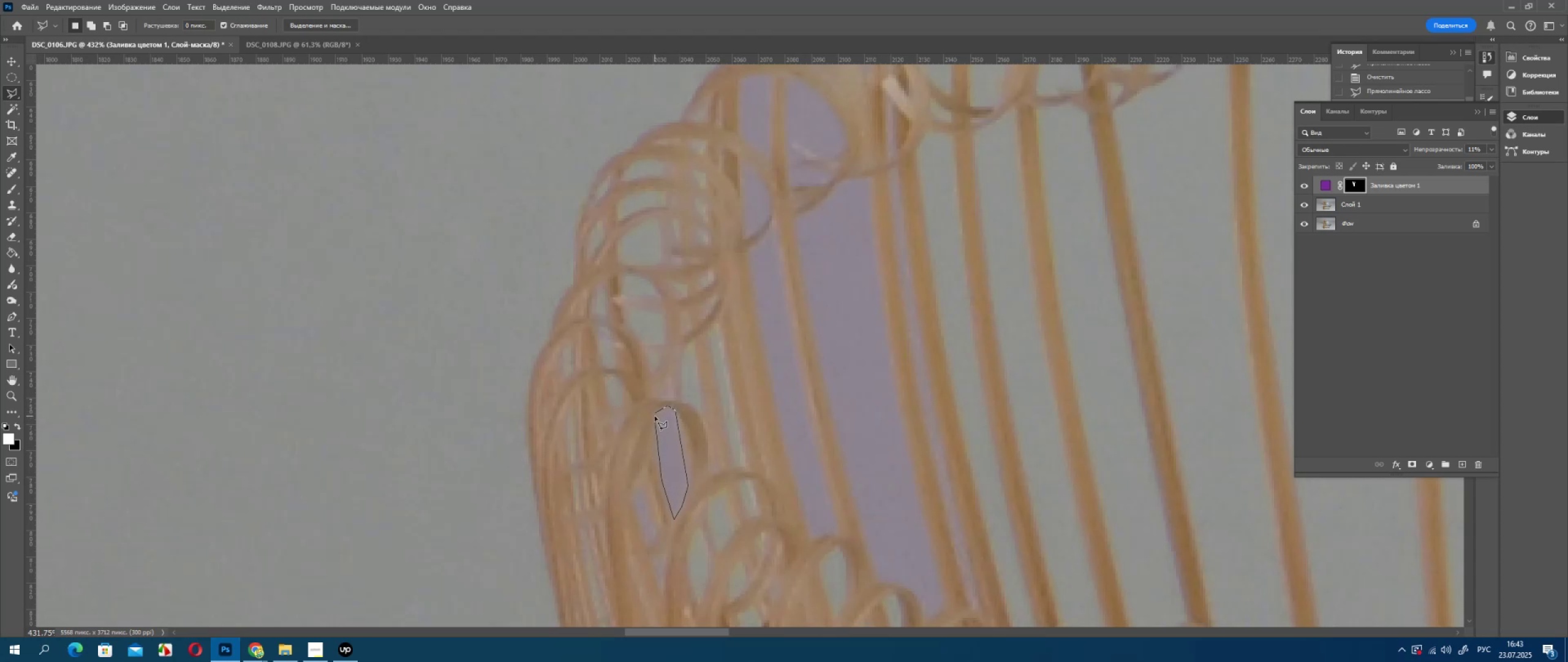 
double_click([655, 416])
 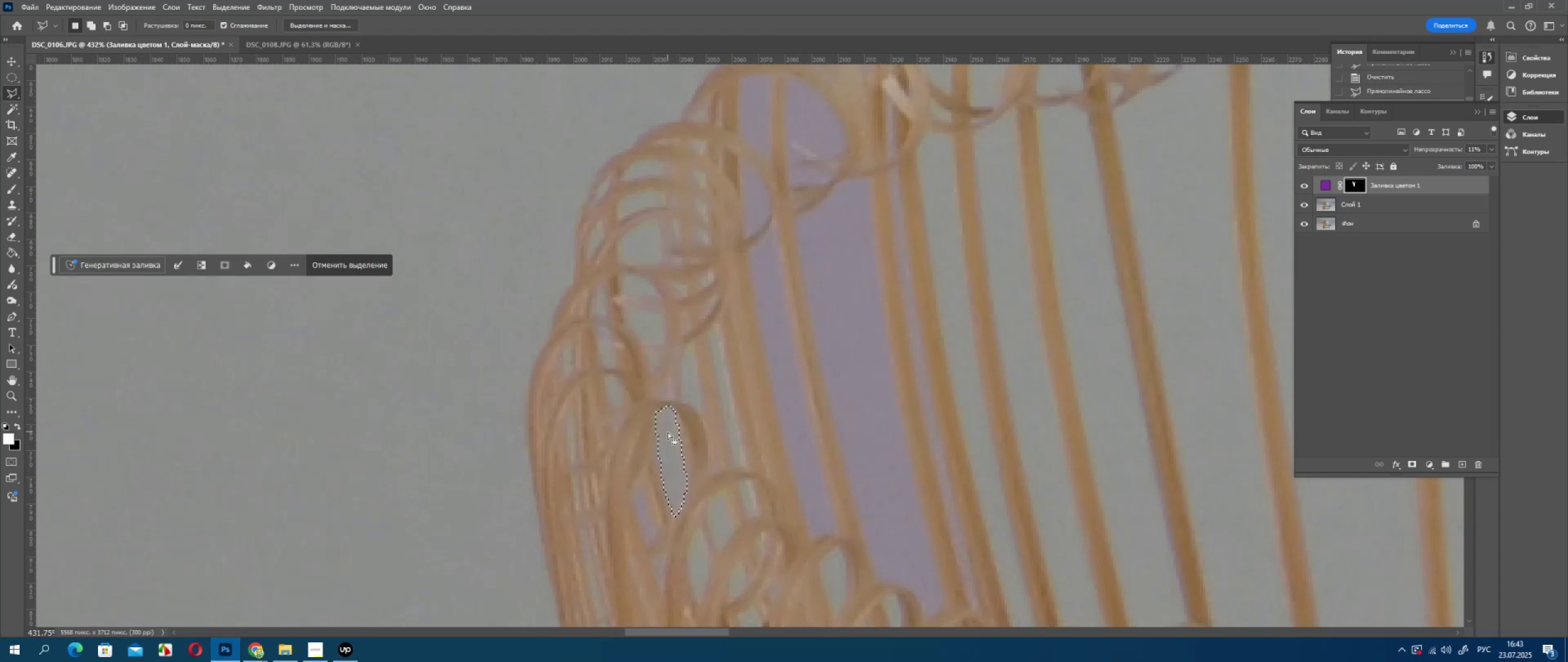 
key(Delete)
 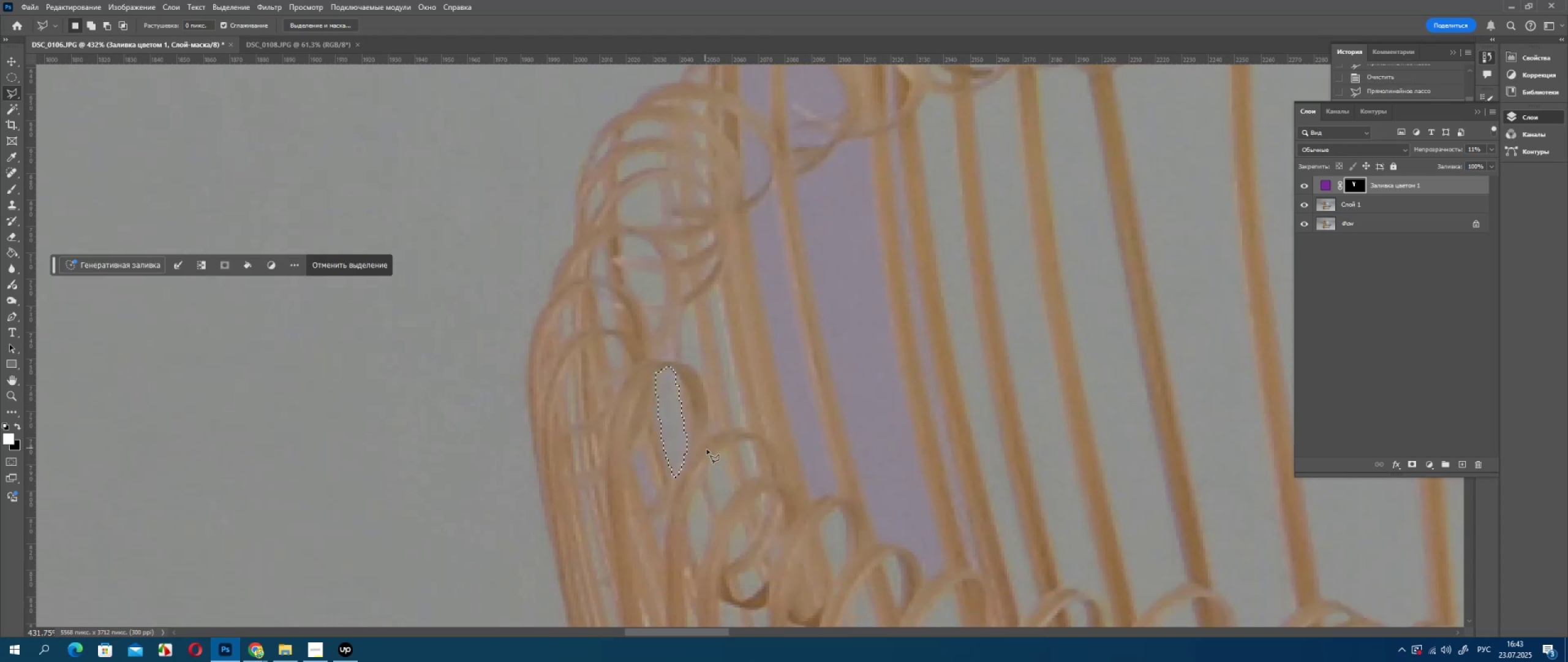 
scroll: coordinate [706, 449], scroll_direction: down, amount: 5.0
 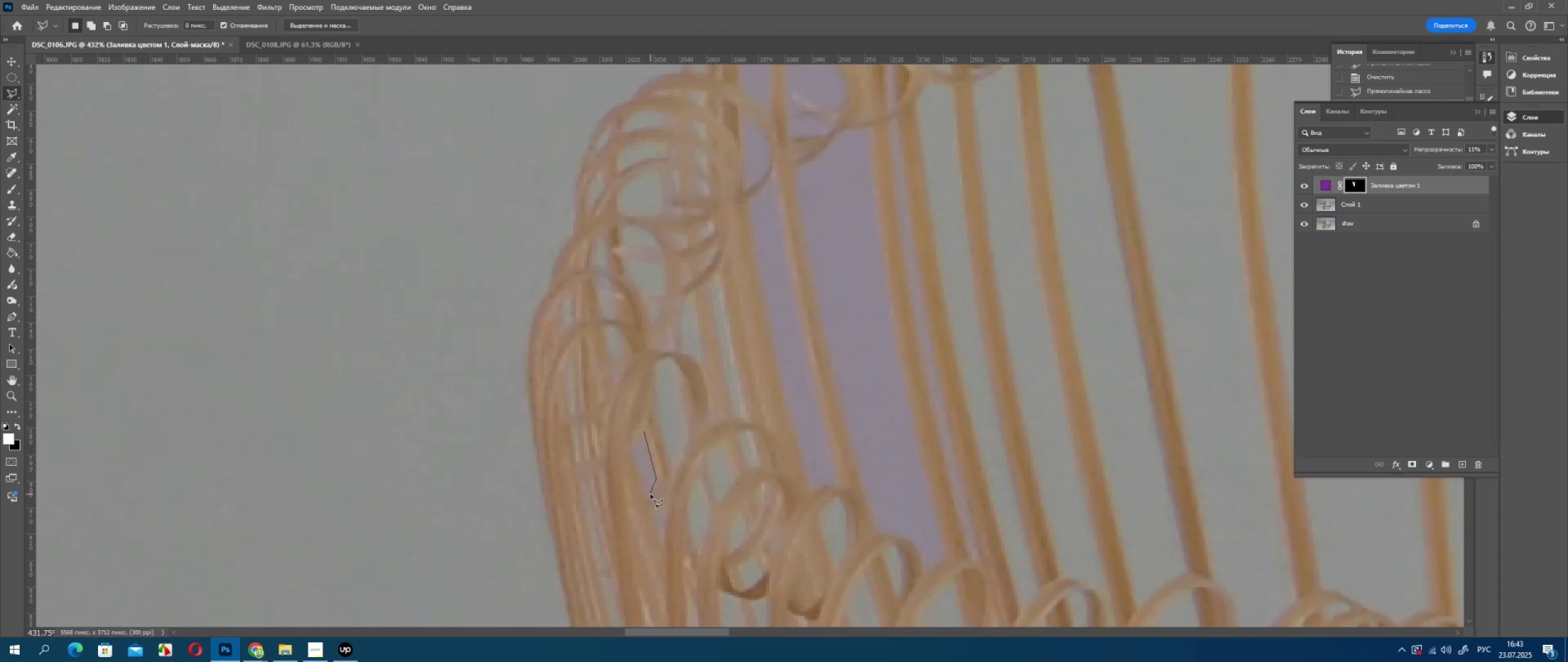 
triple_click([639, 473])
 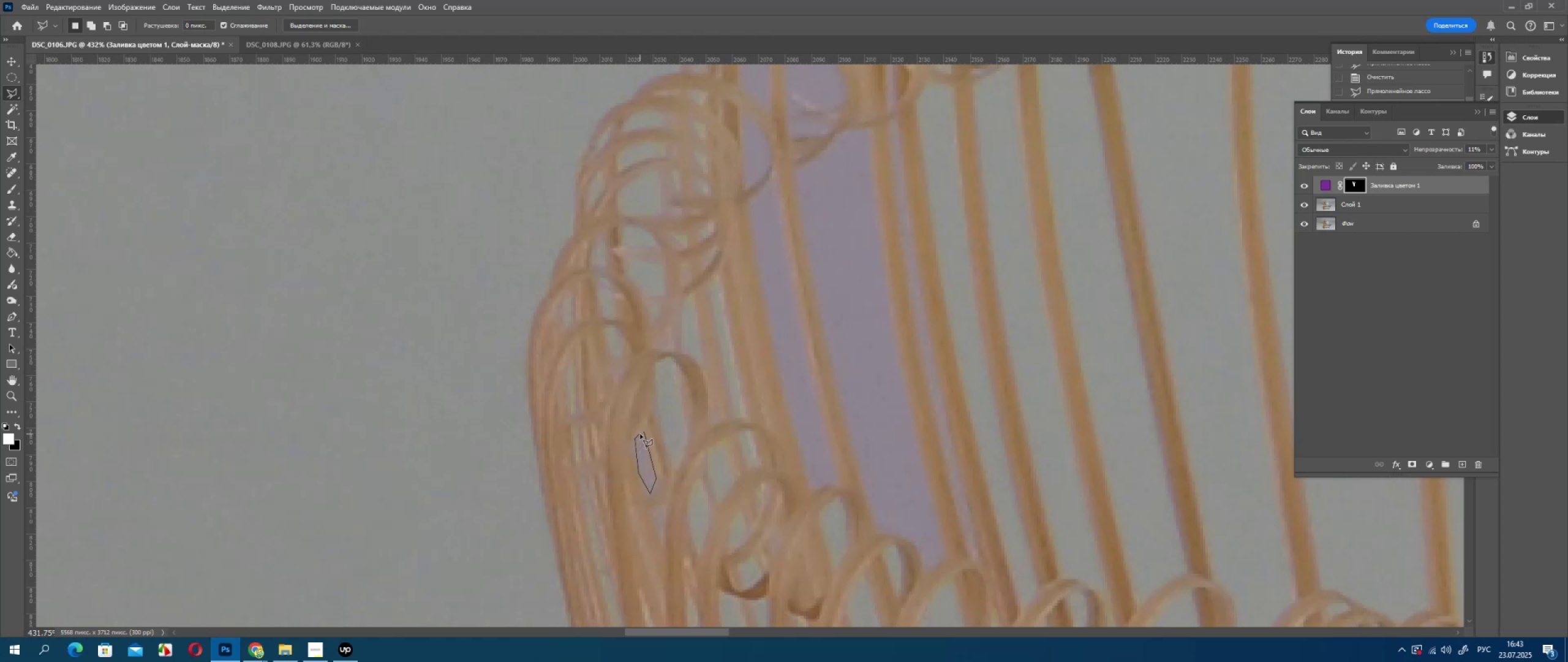 
double_click([640, 434])
 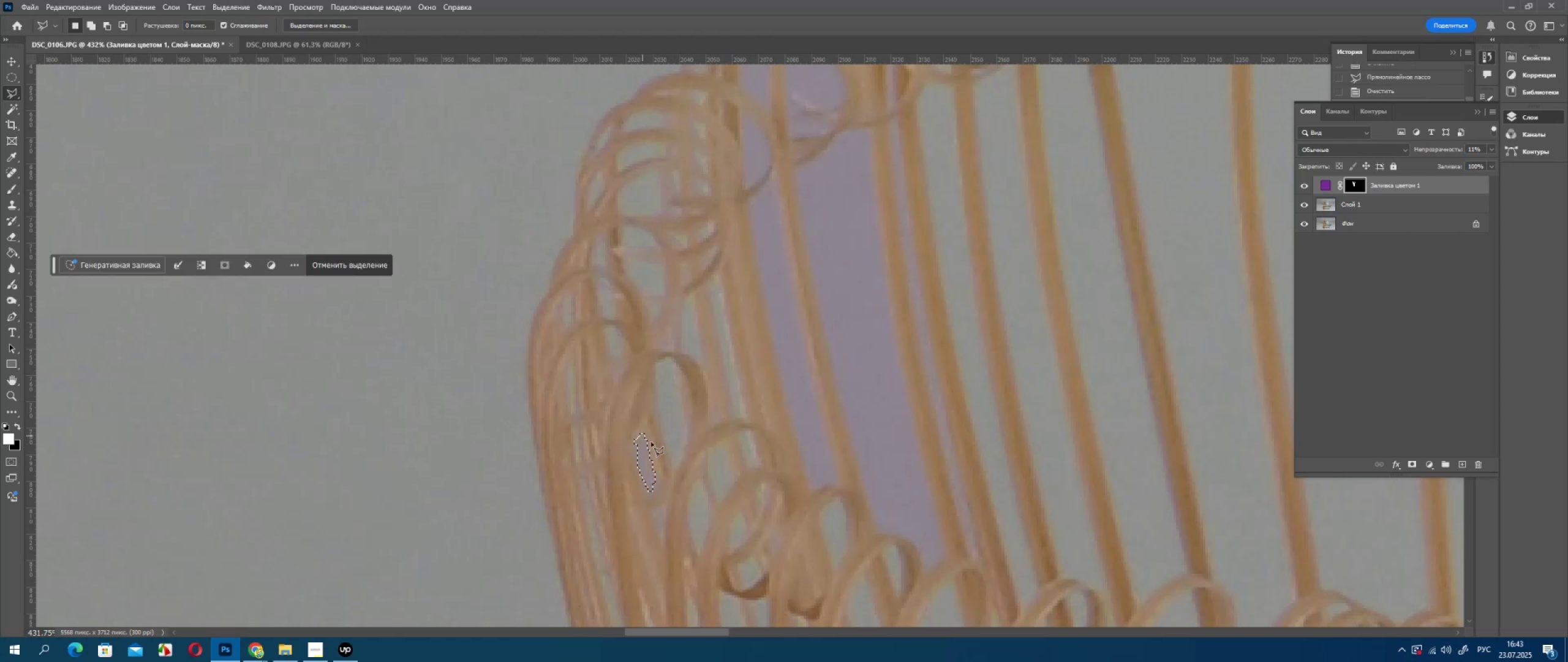 
triple_click([640, 434])
 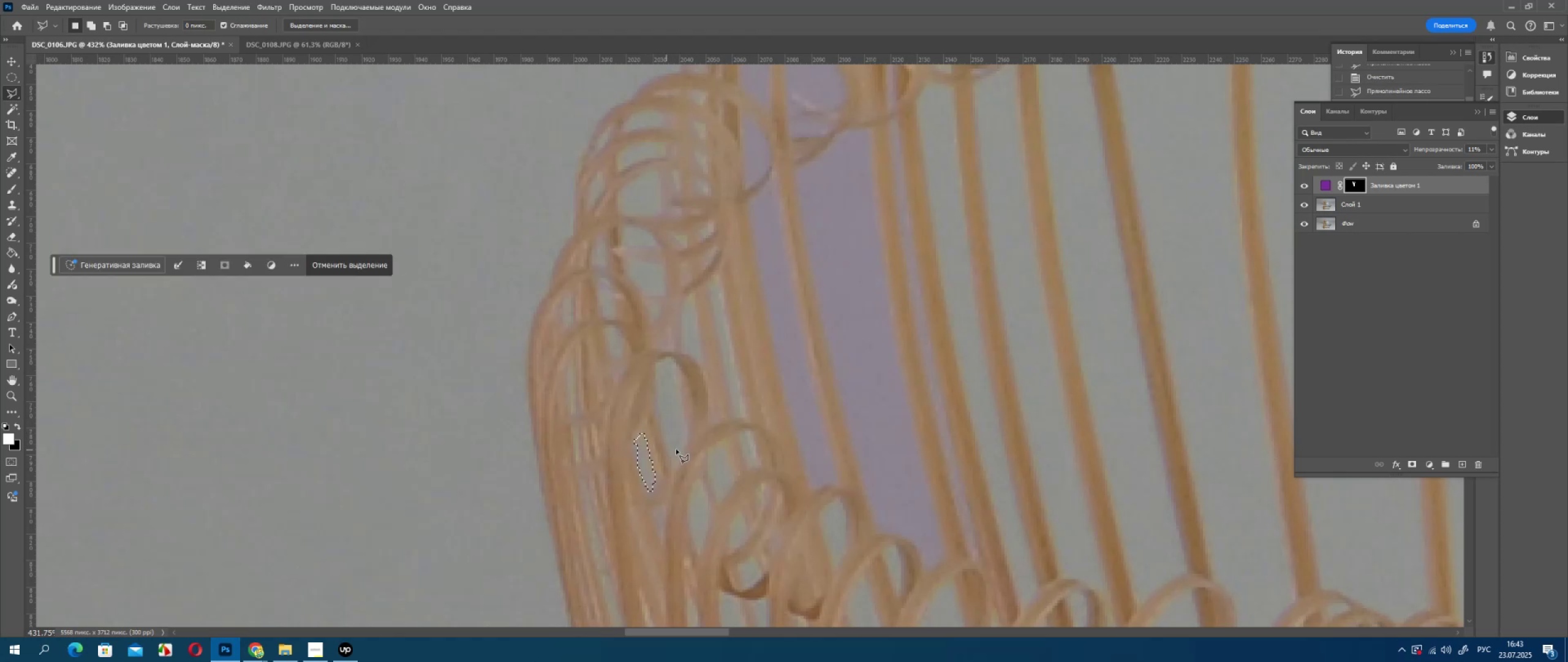 
key(Delete)
 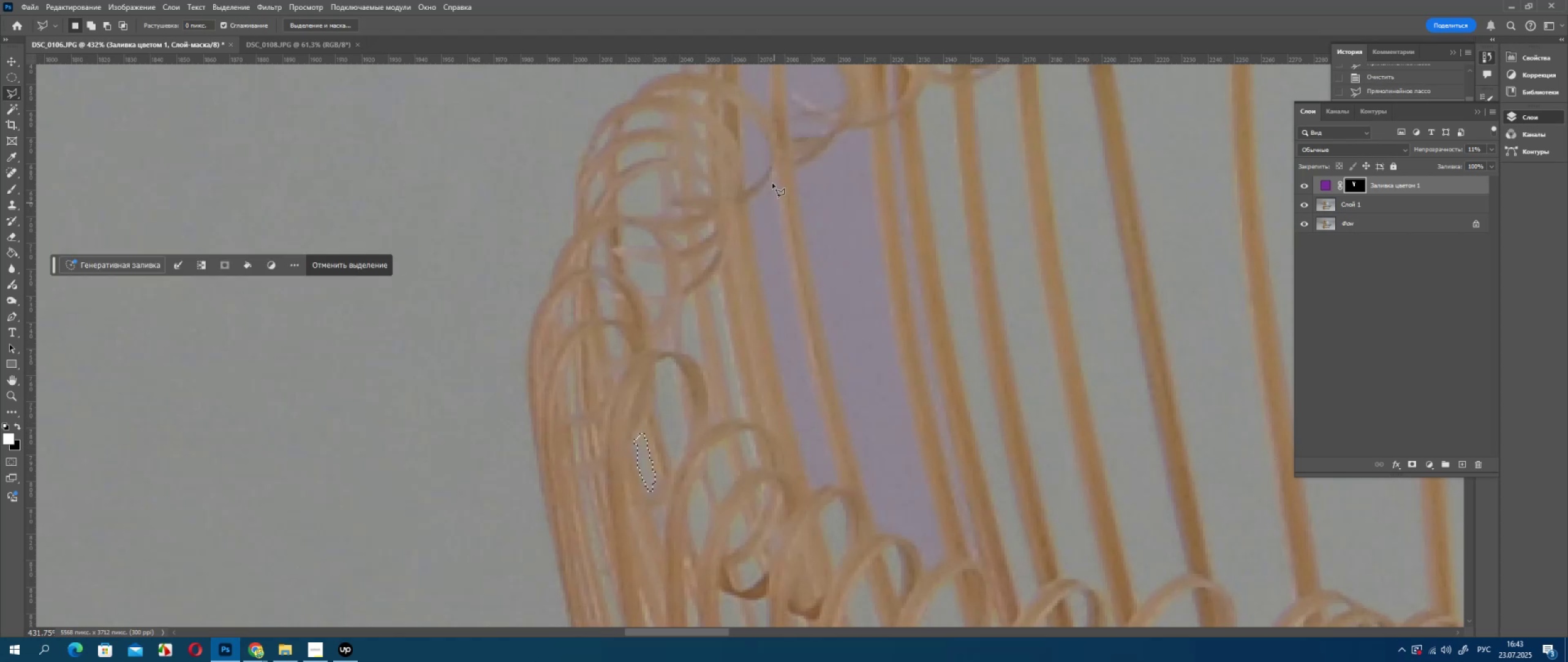 
hold_key(key=Space, duration=0.7)
 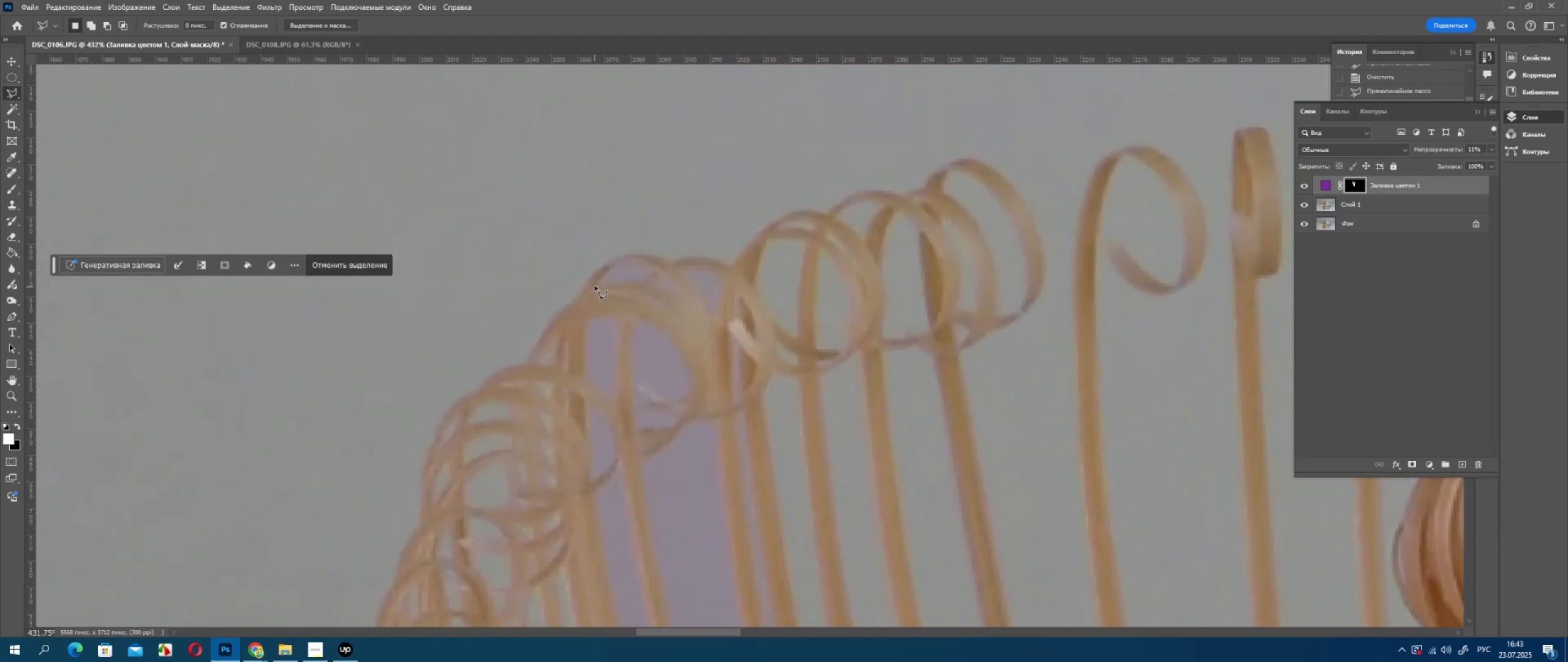 
left_click_drag(start_coordinate=[788, 218], to_coordinate=[640, 501])
 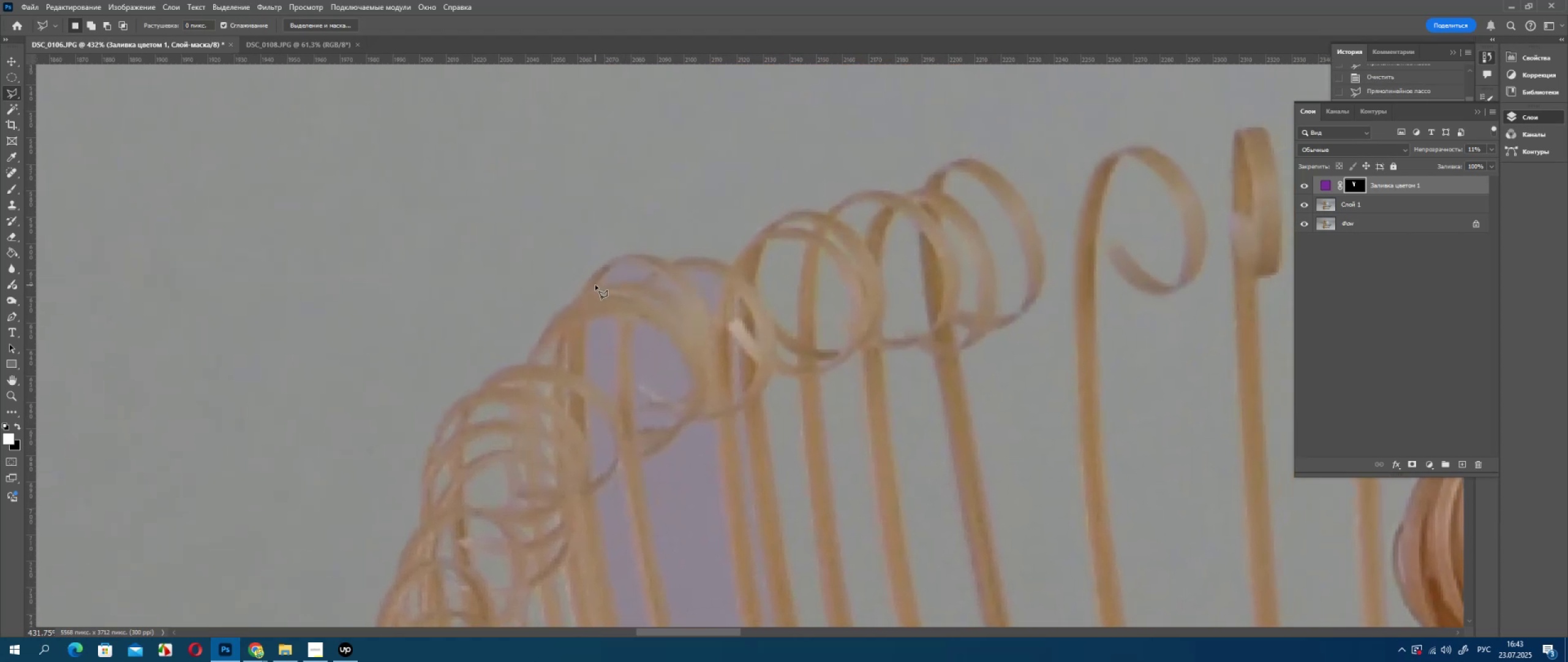 
left_click([595, 285])
 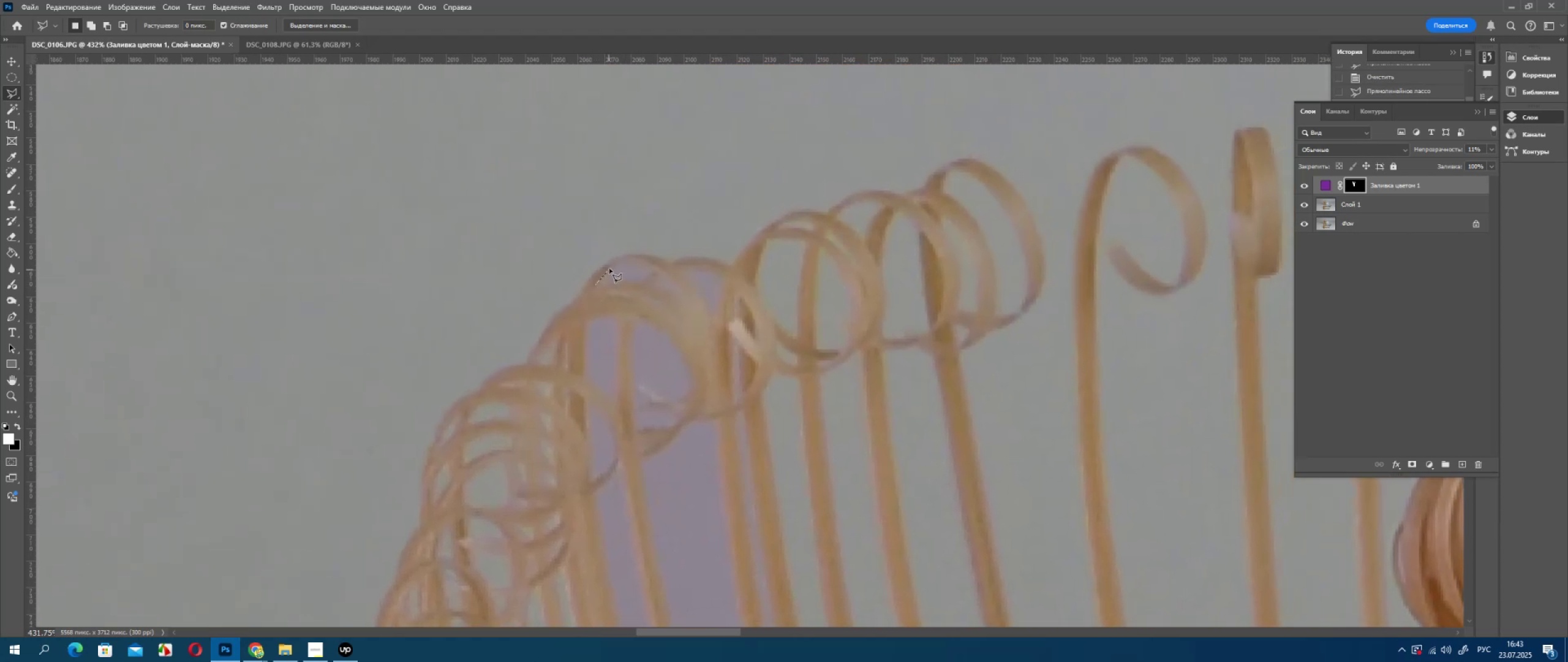 
left_click([608, 270])
 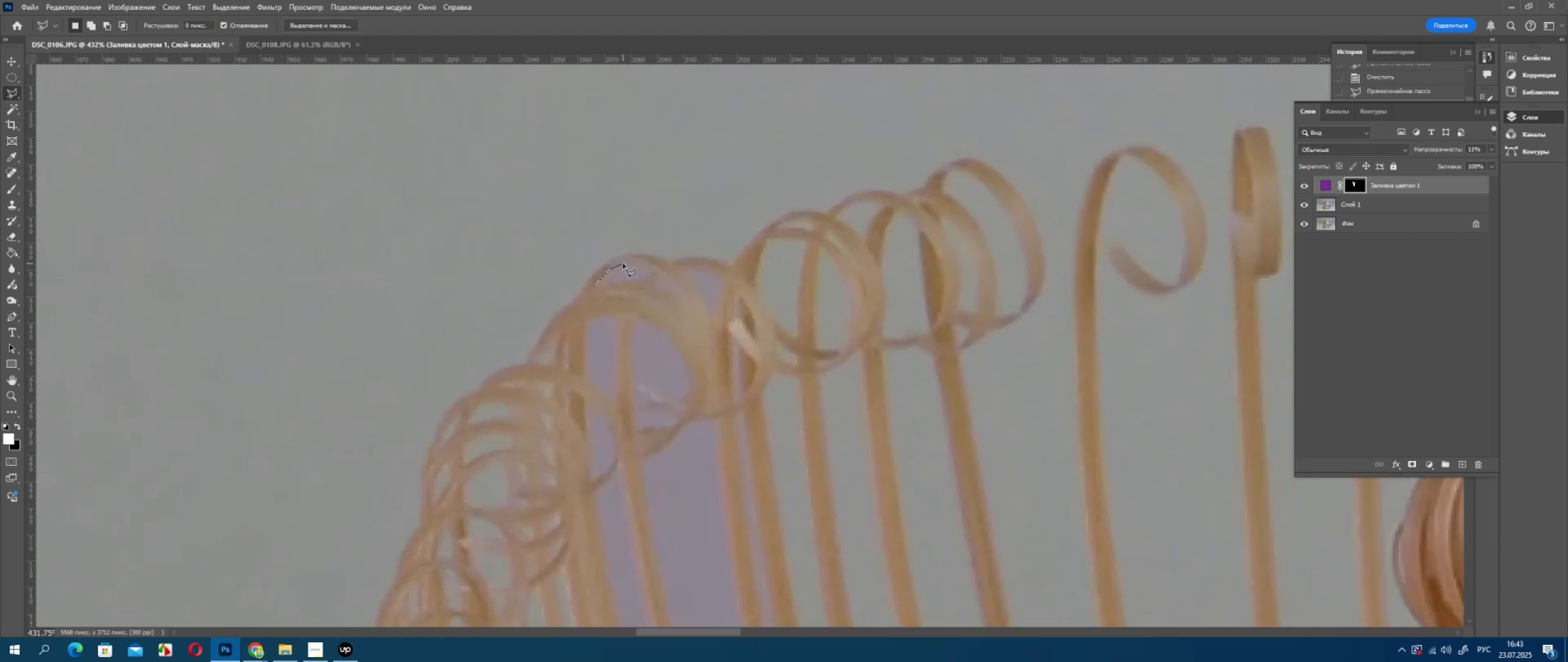 
left_click([623, 264])
 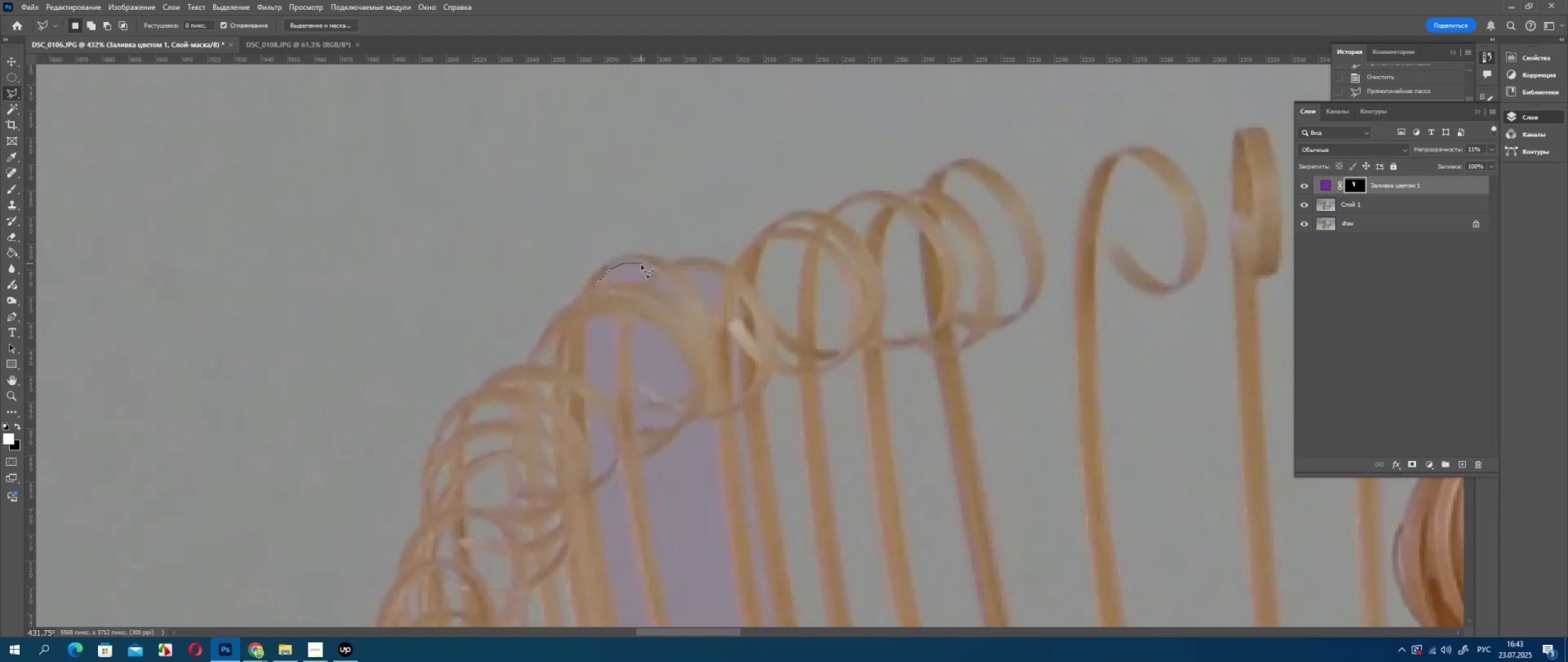 
left_click_drag(start_coordinate=[641, 264], to_coordinate=[645, 266])
 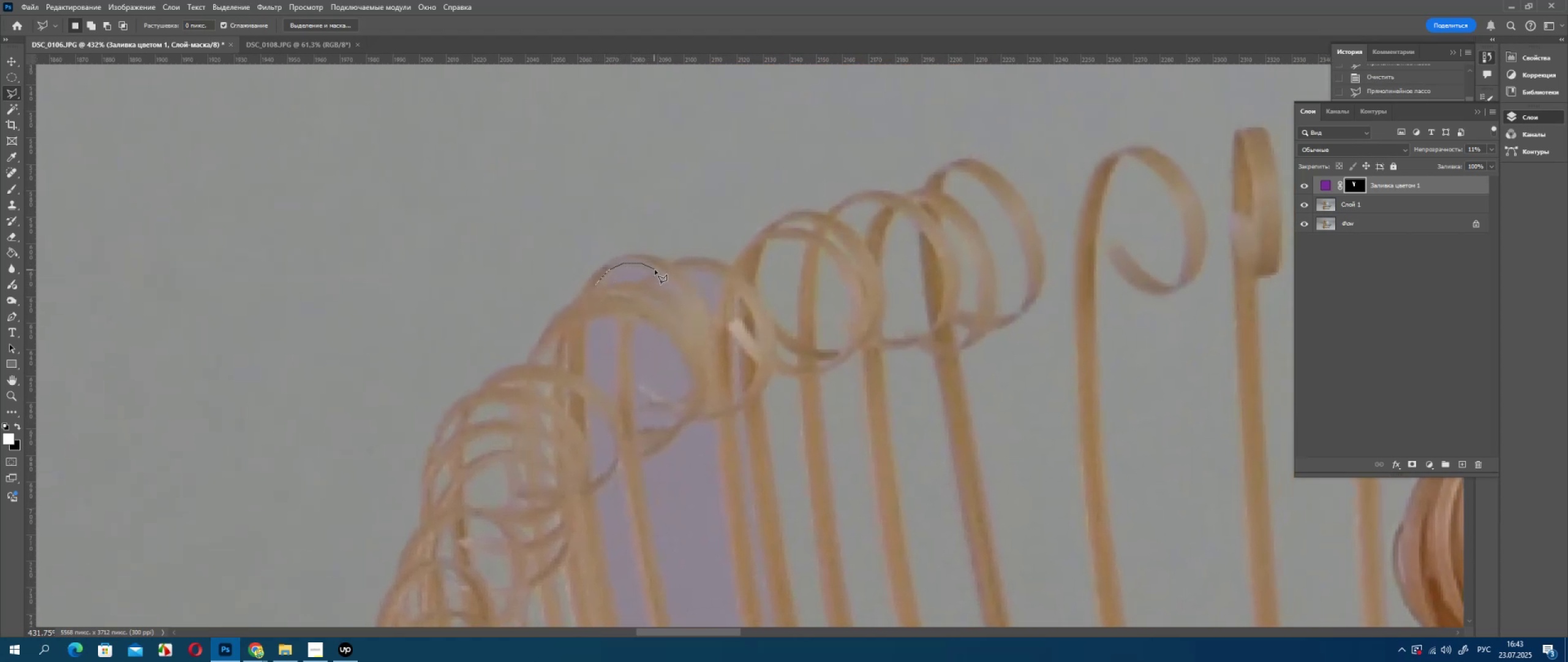 
left_click([654, 269])
 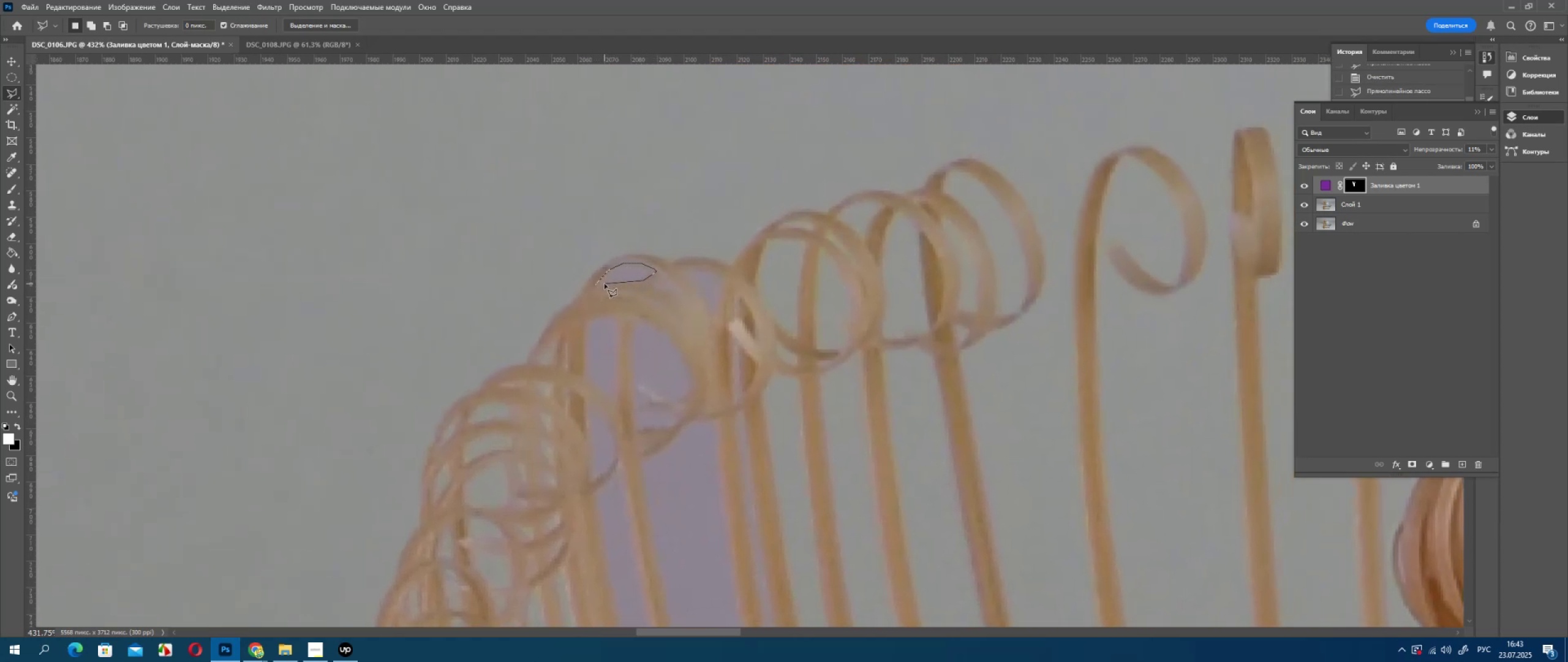 
double_click([605, 284])
 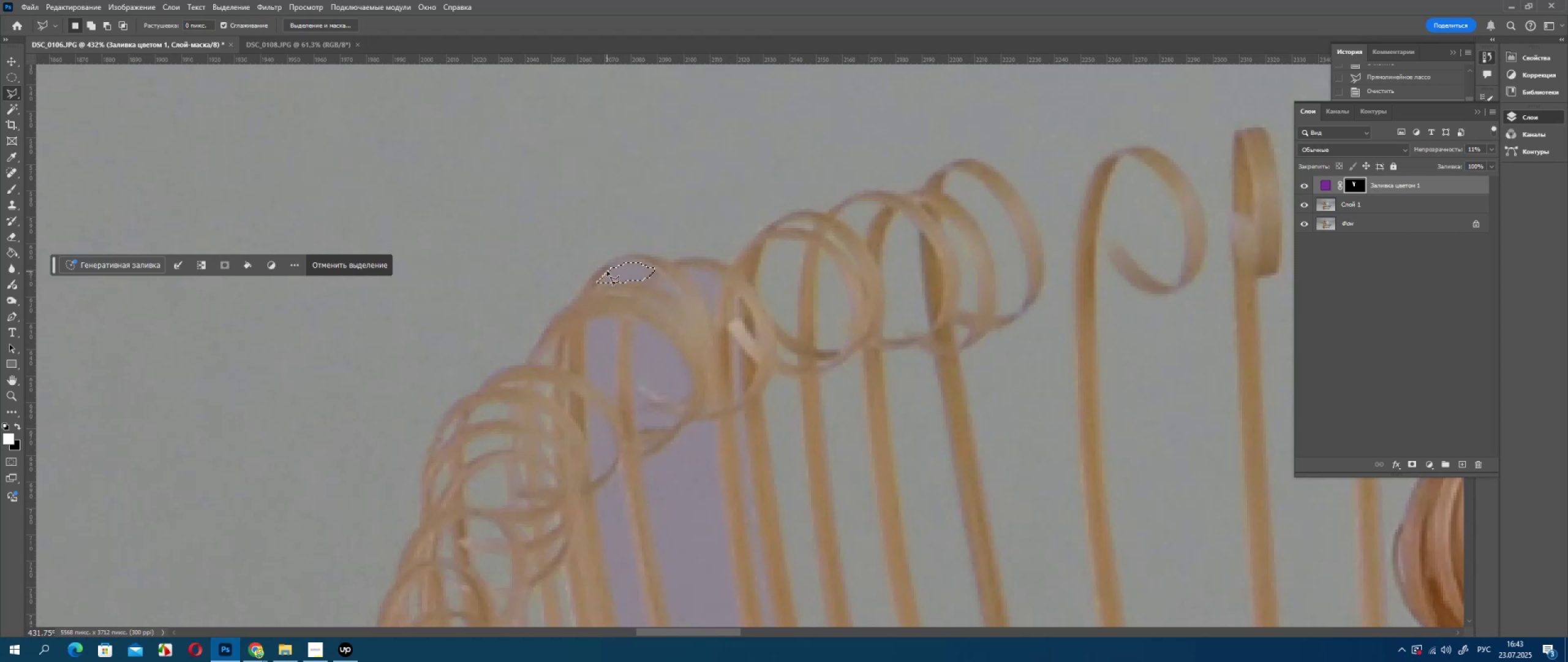 
hold_key(key=AltLeft, duration=0.4)
left_click([607, 269])
 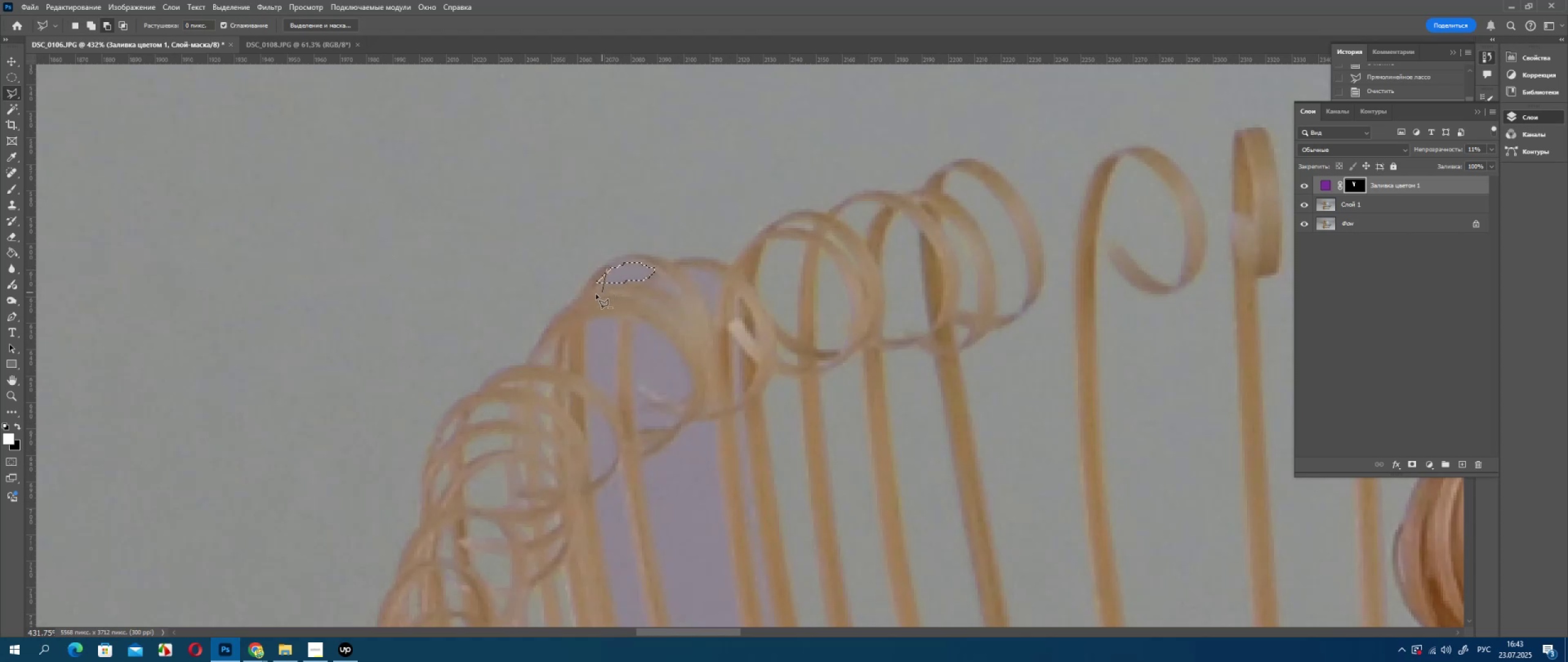 
left_click_drag(start_coordinate=[602, 292], to_coordinate=[598, 294])
 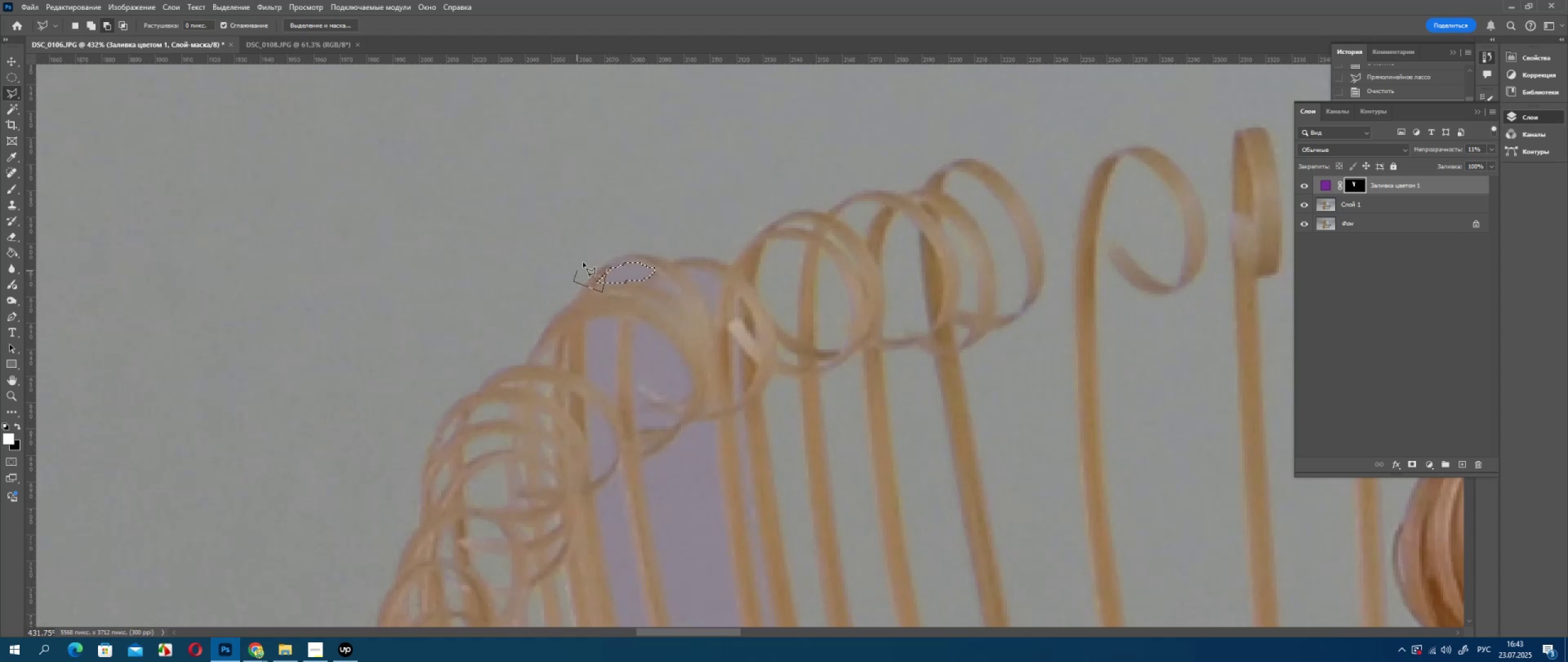 
left_click_drag(start_coordinate=[573, 286], to_coordinate=[575, 276])
 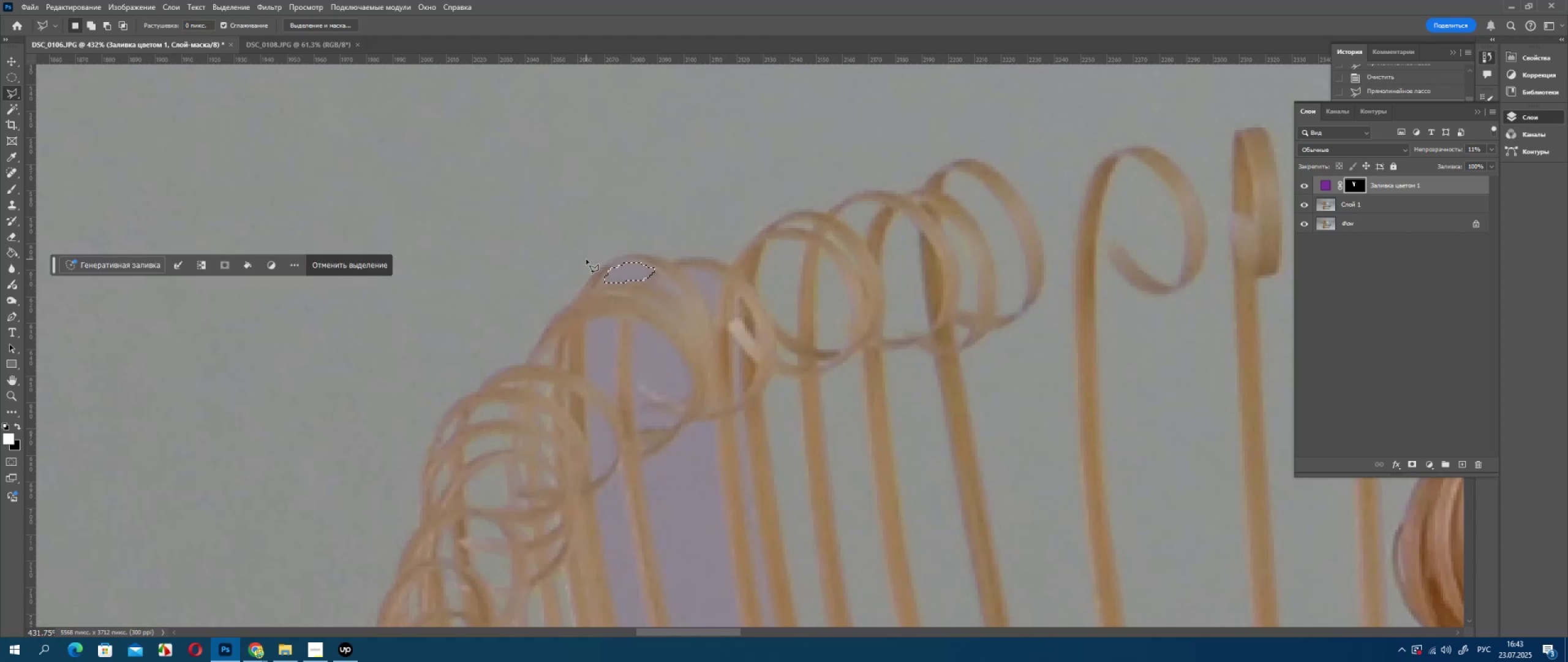 
triple_click([585, 259])
 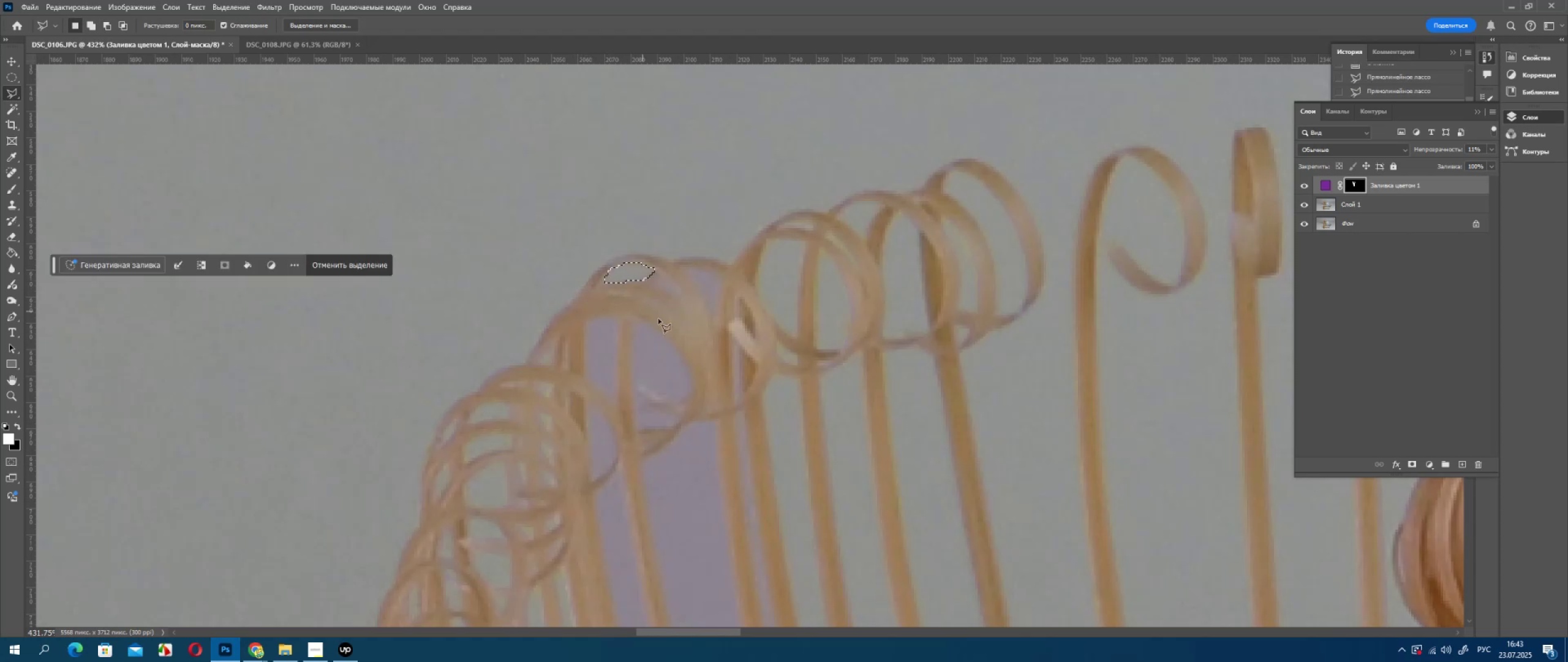 
key(Delete)
 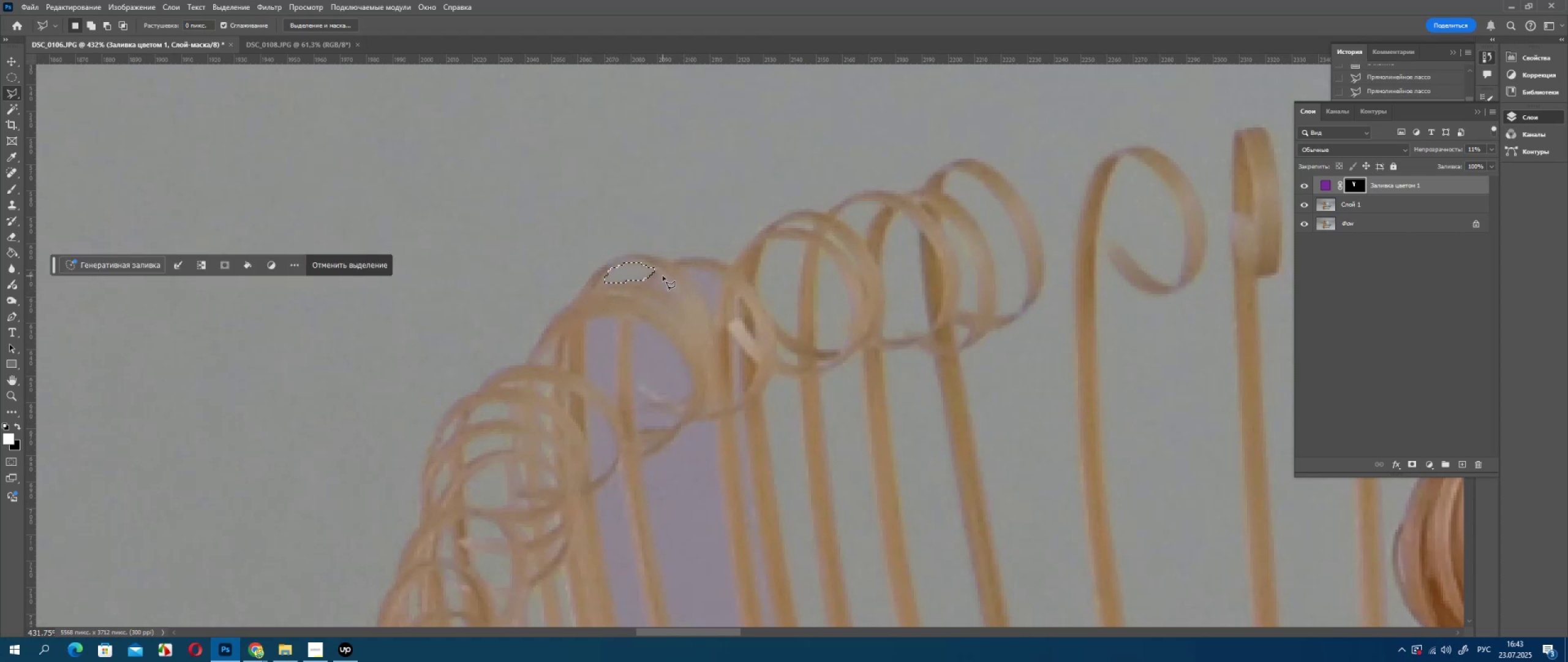 
left_click([663, 276])
 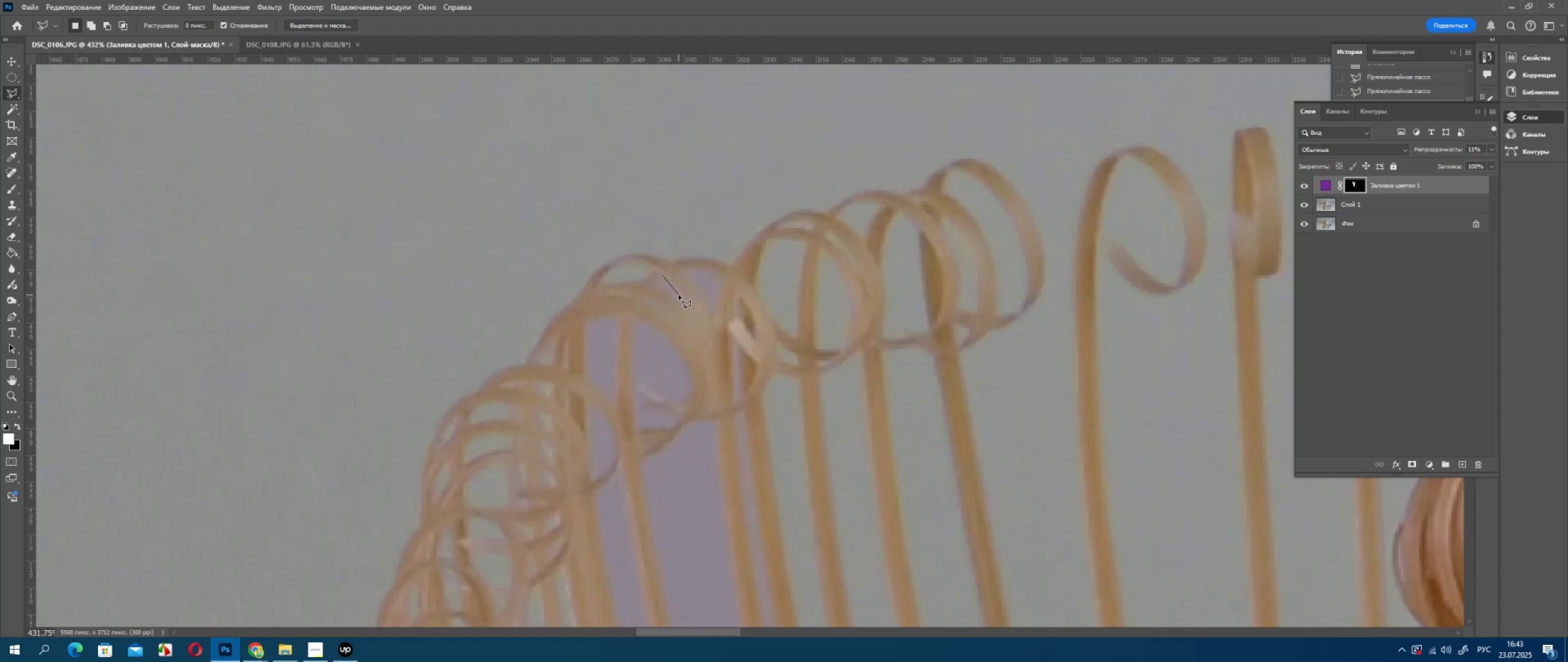 
left_click([679, 295])
 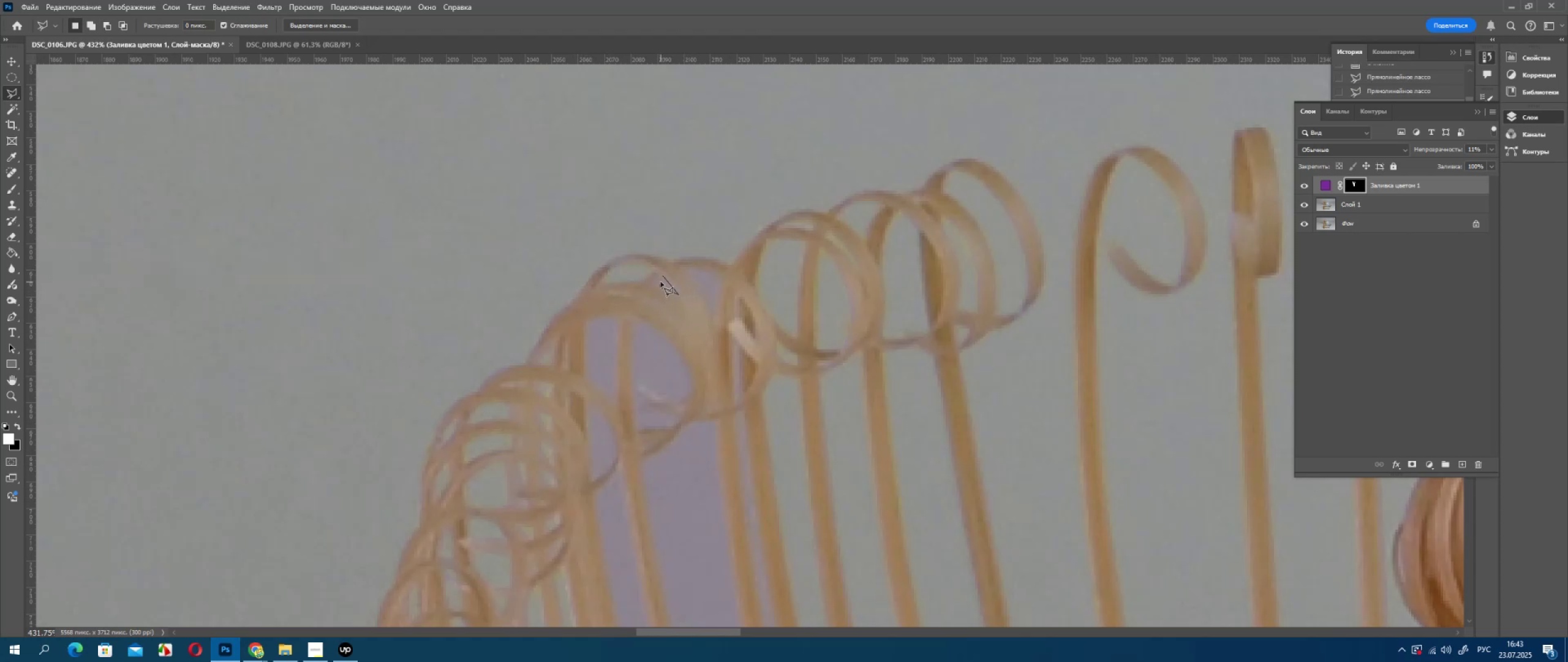 
double_click([661, 282])
 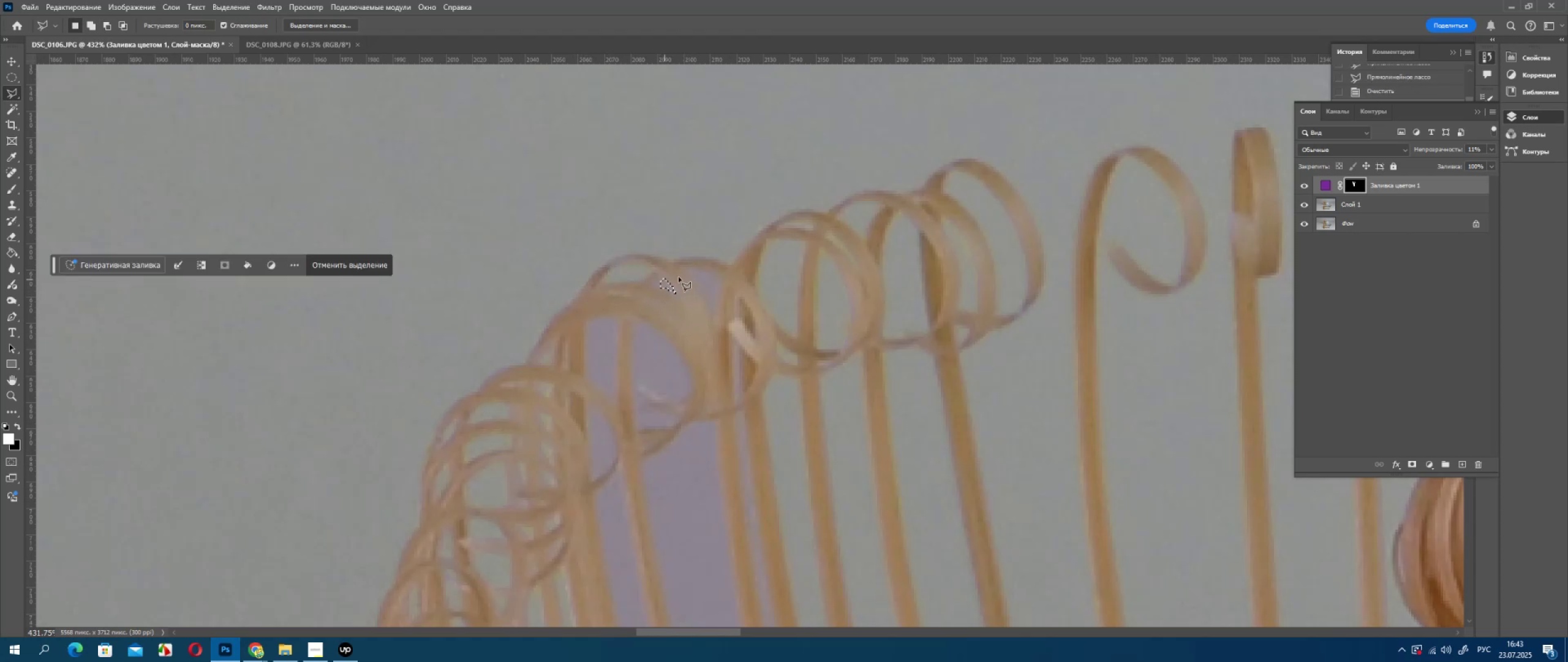 
triple_click([661, 282])
 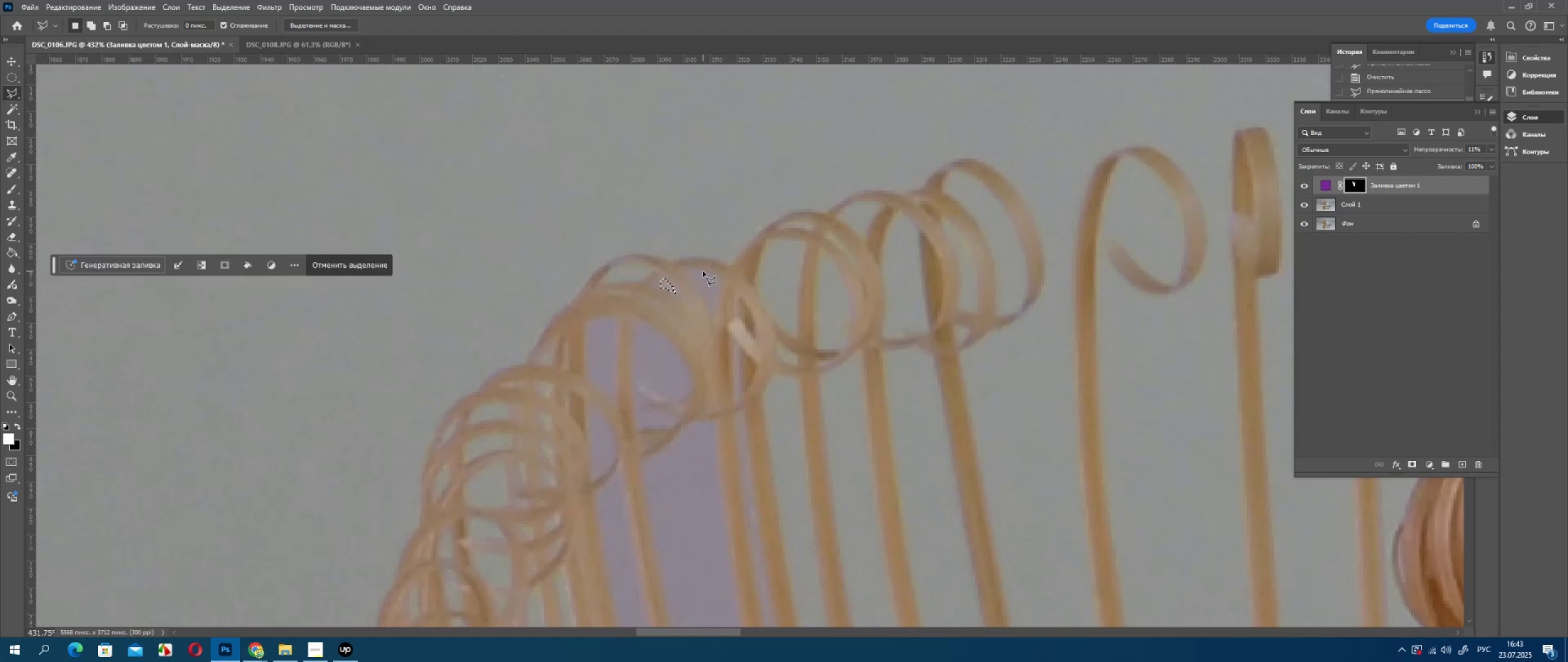 
key(Delete)
 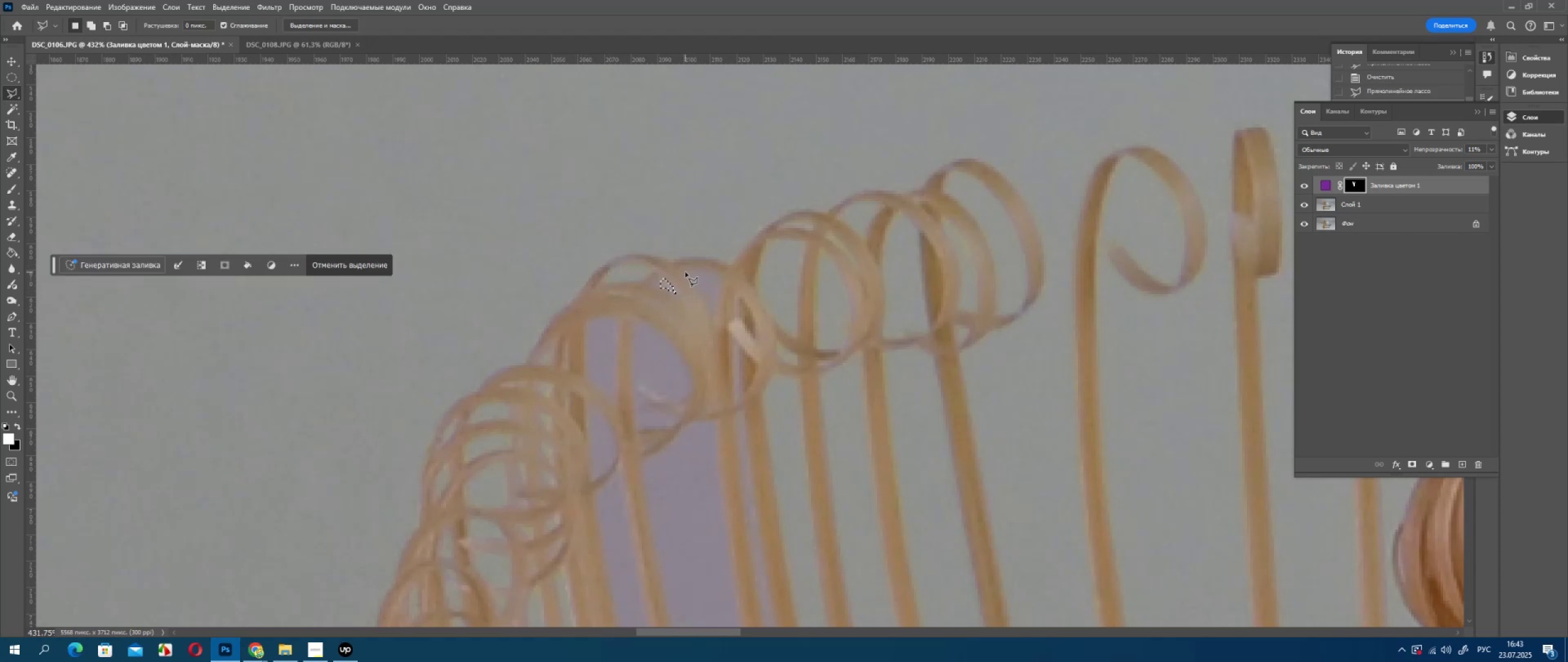 
left_click([685, 272])
 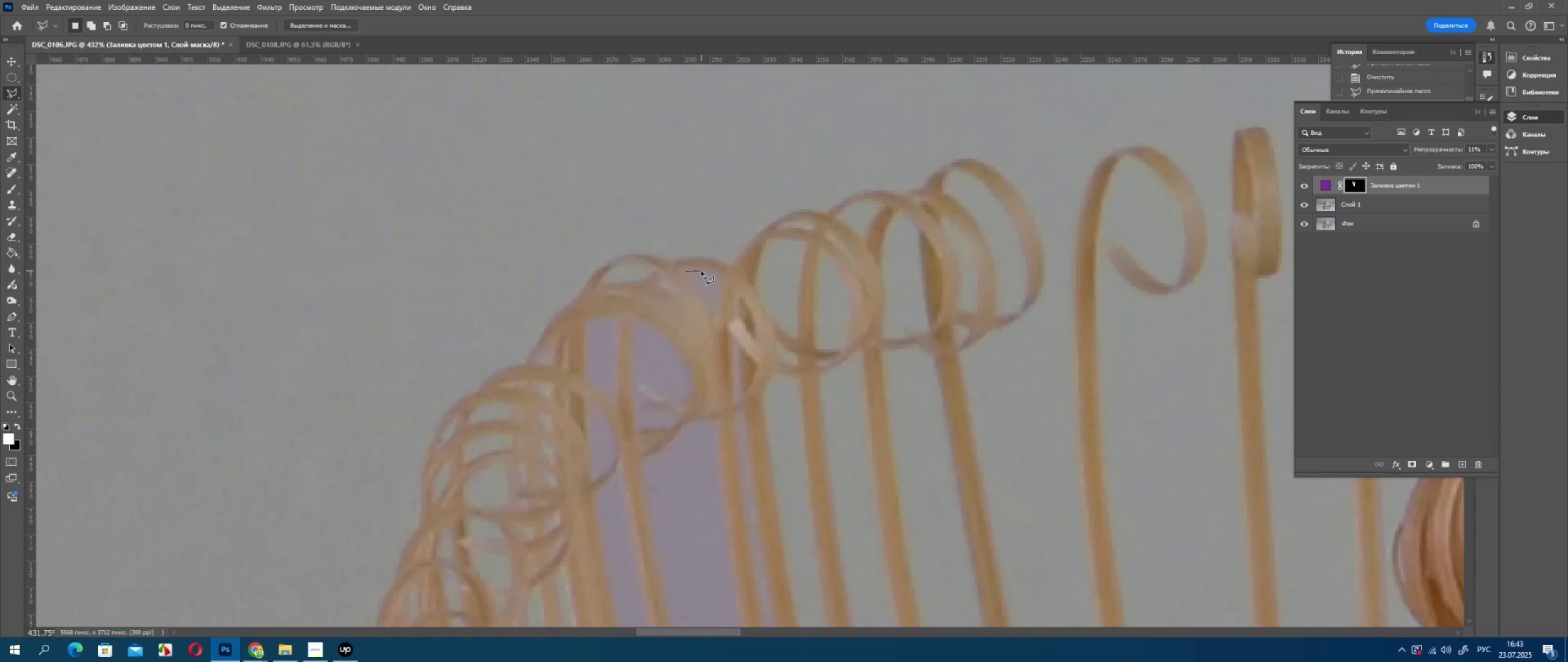 
left_click([701, 271])
 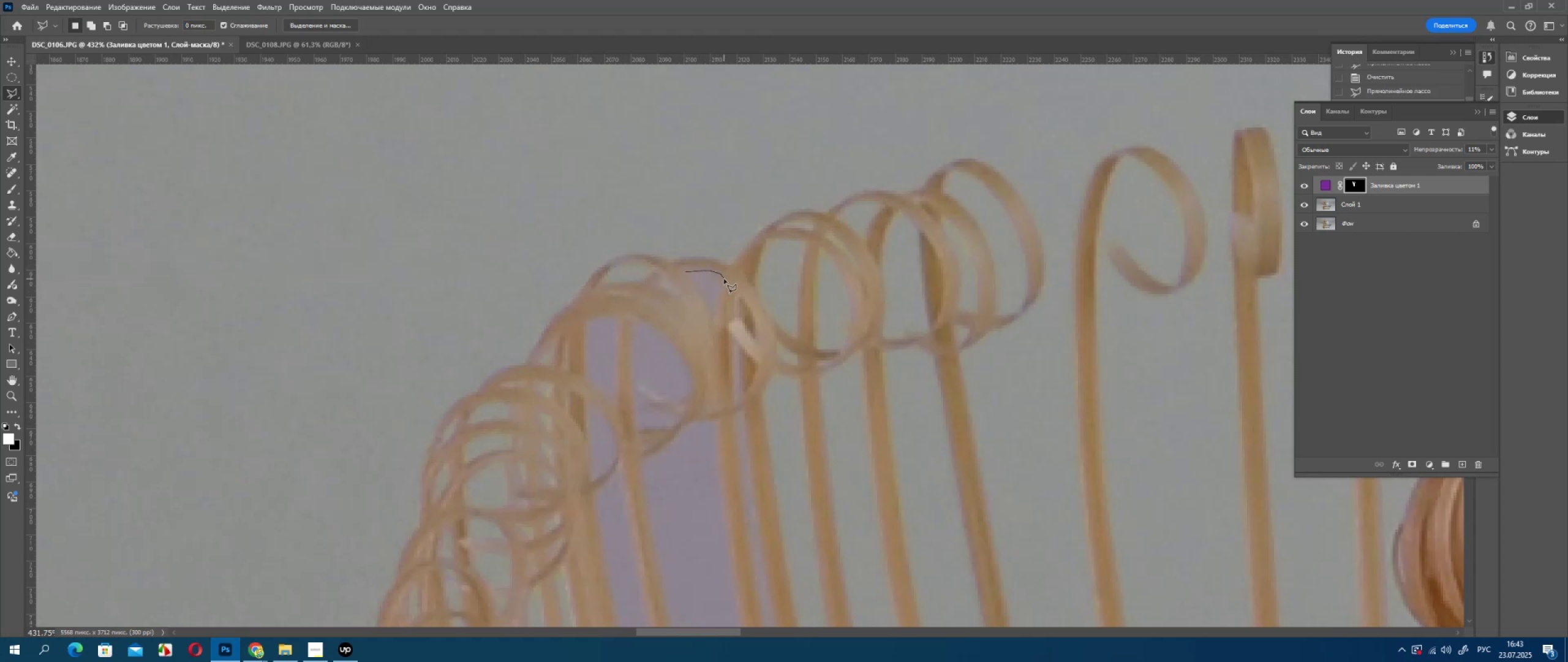 
triple_click([724, 279])
 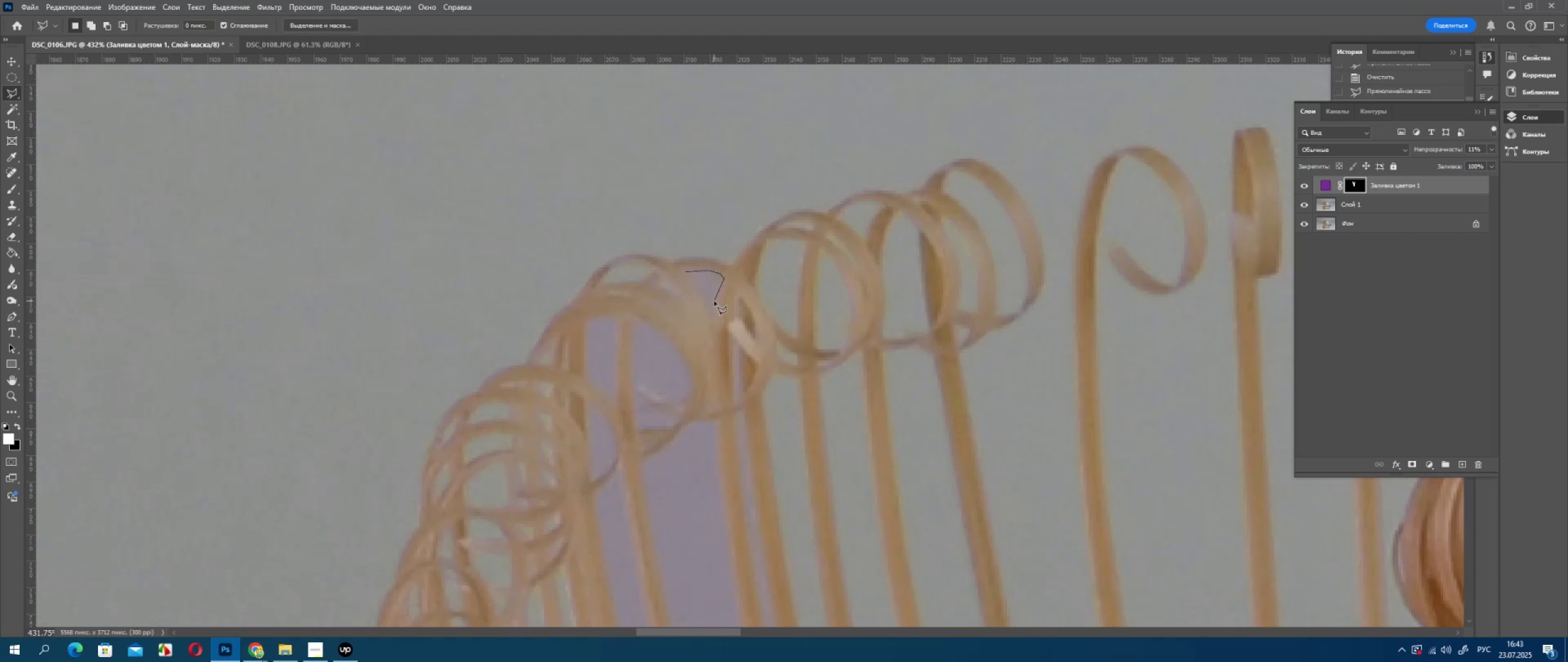 
left_click([714, 301])
 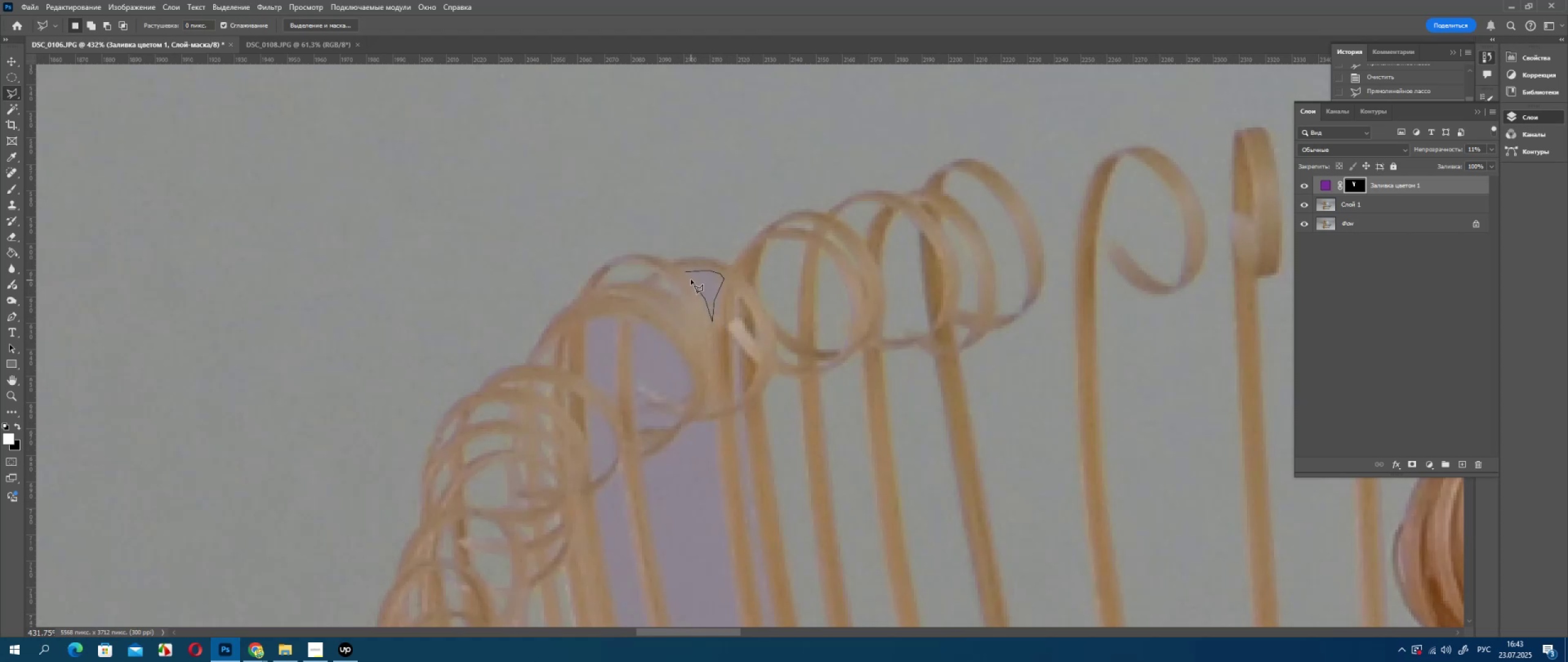 
triple_click([684, 272])
 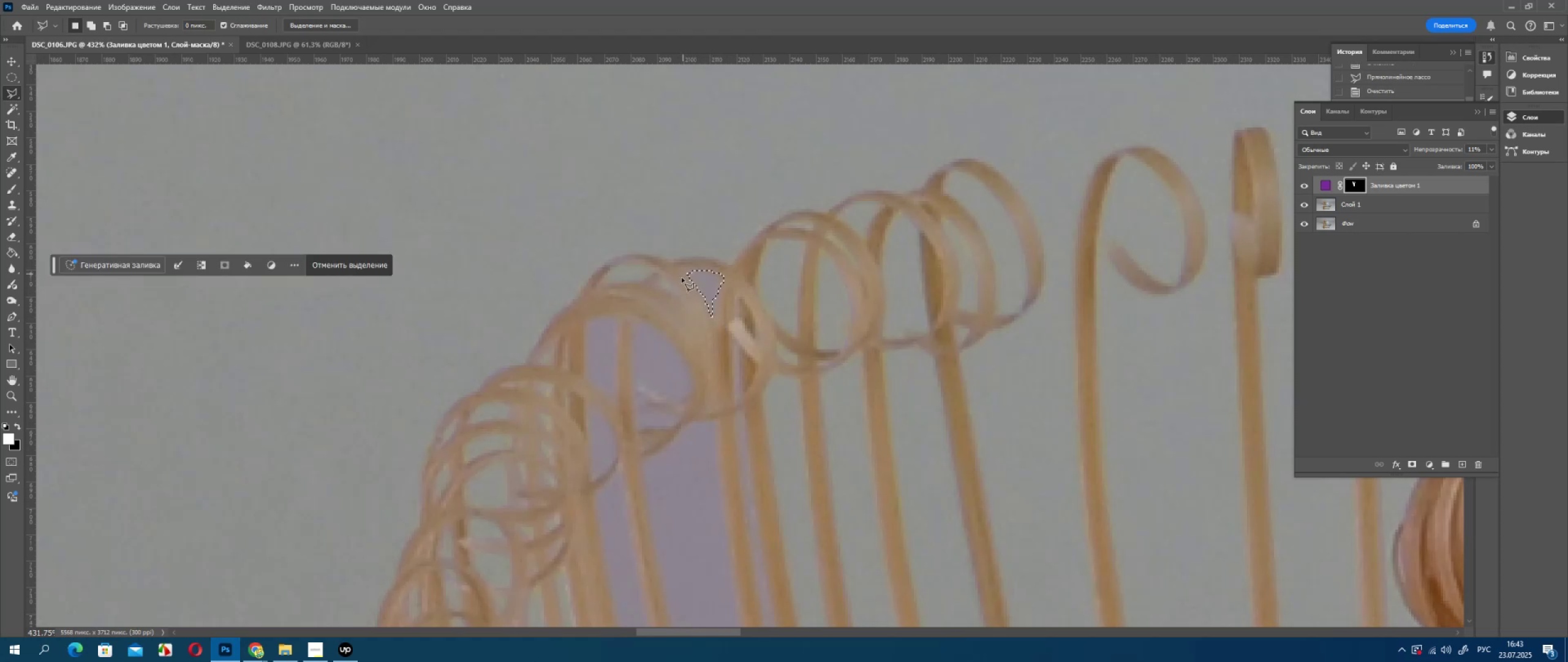 
triple_click([684, 272])
 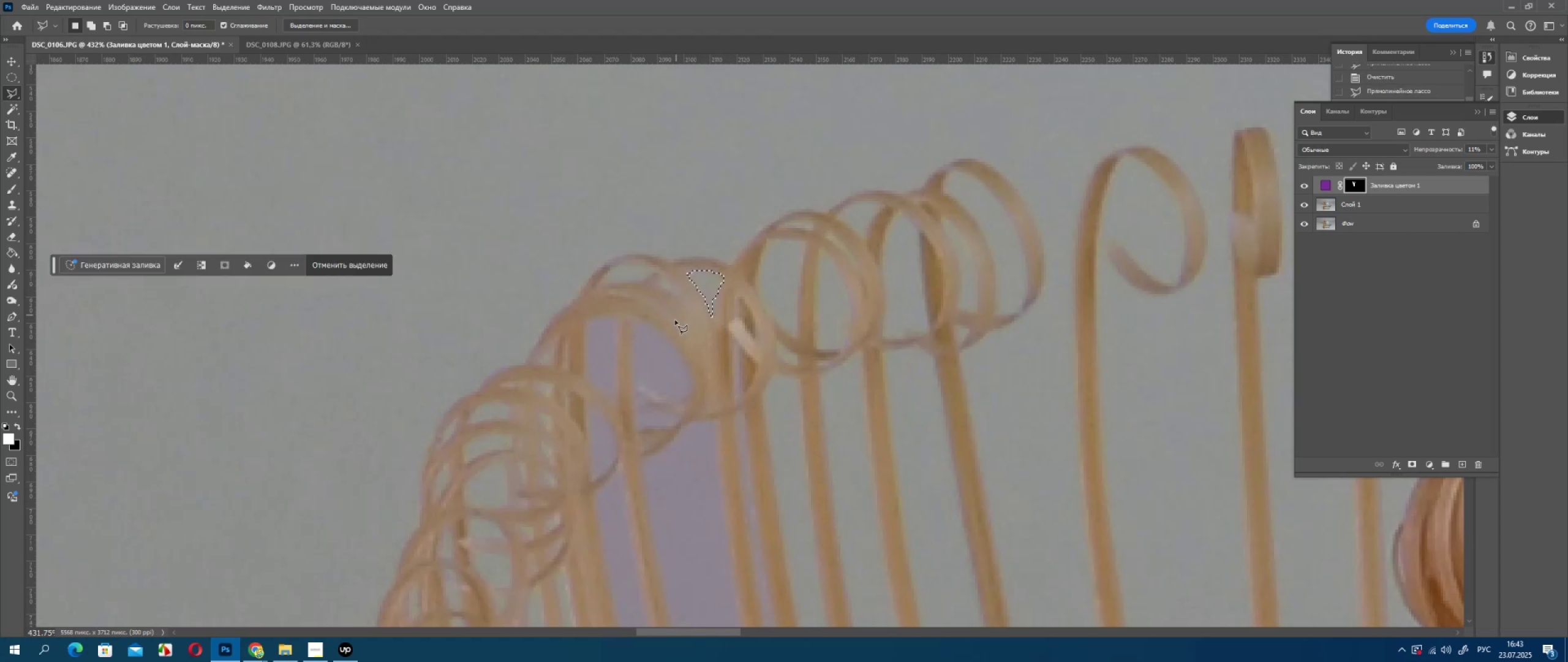 
key(Delete)
 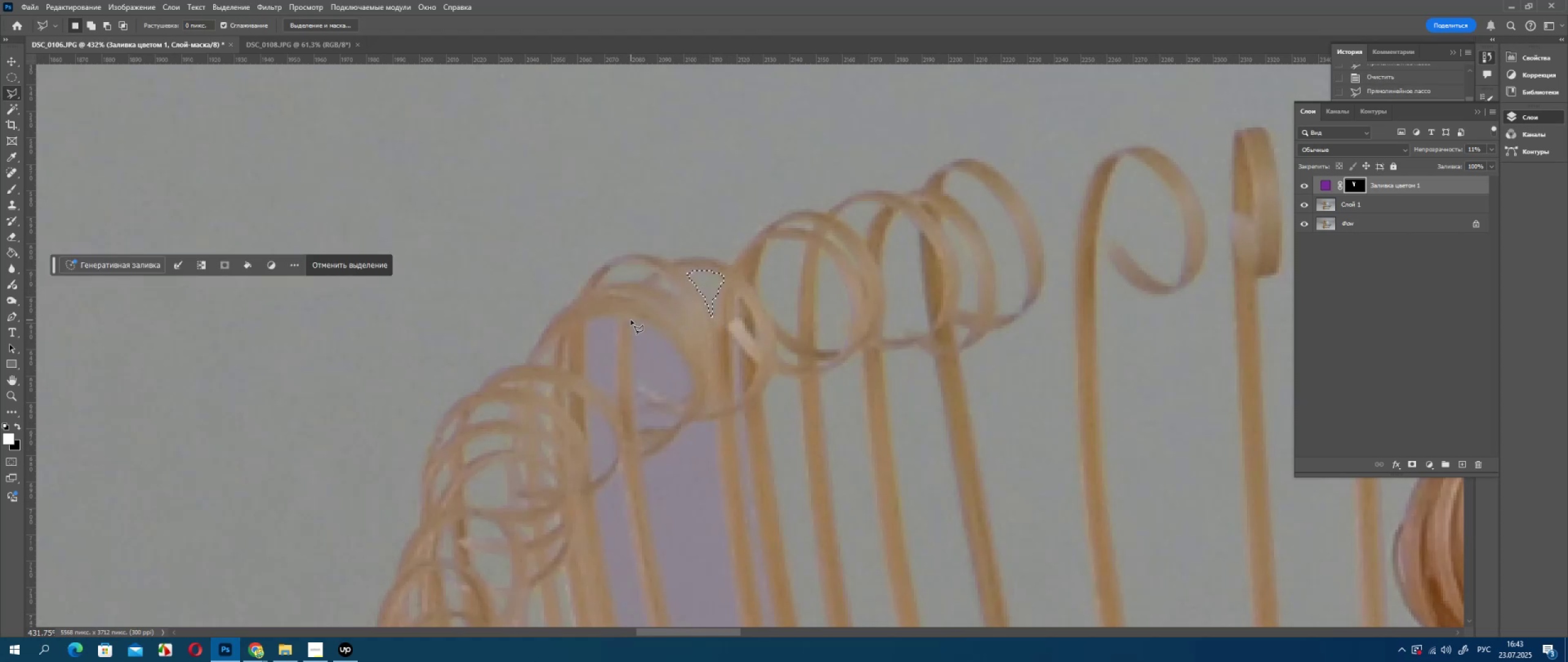 
left_click([631, 320])
 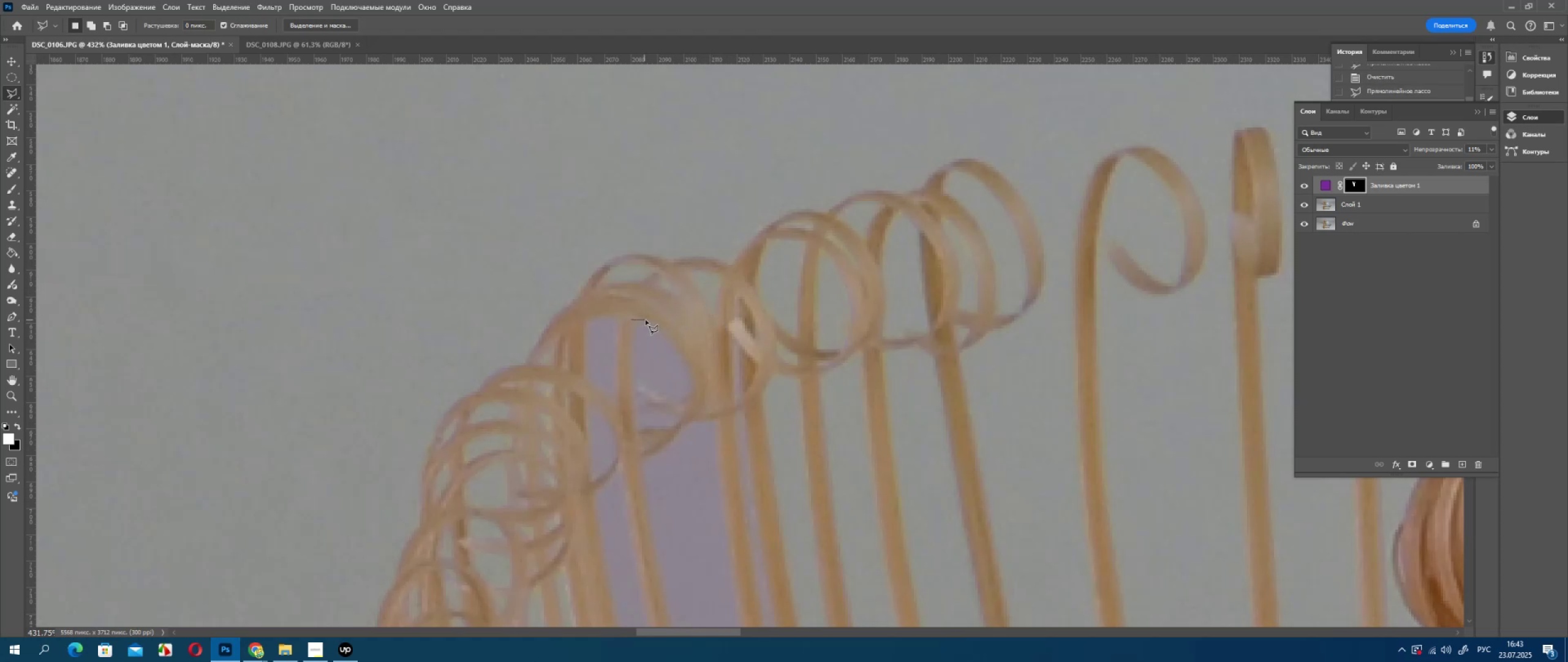 
left_click([644, 320])
 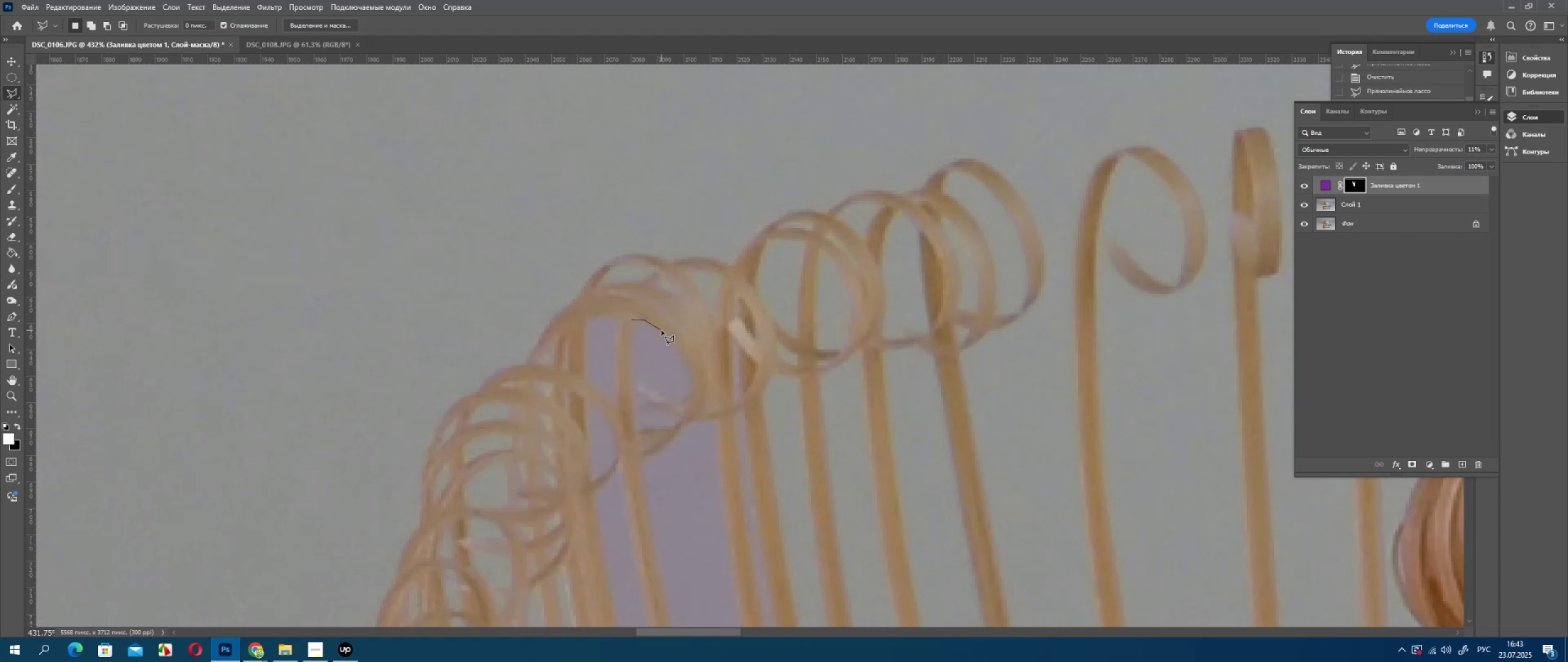 
left_click([662, 330])
 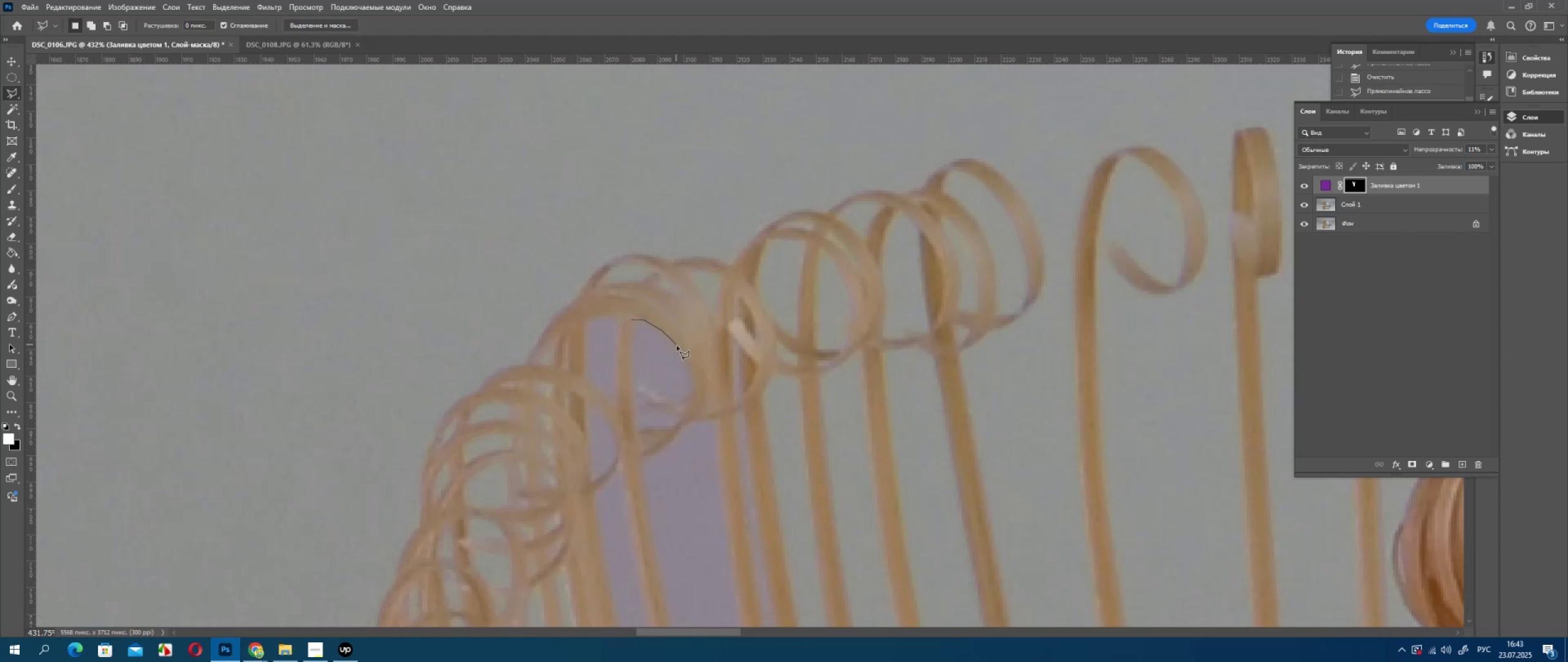 
left_click([676, 344])
 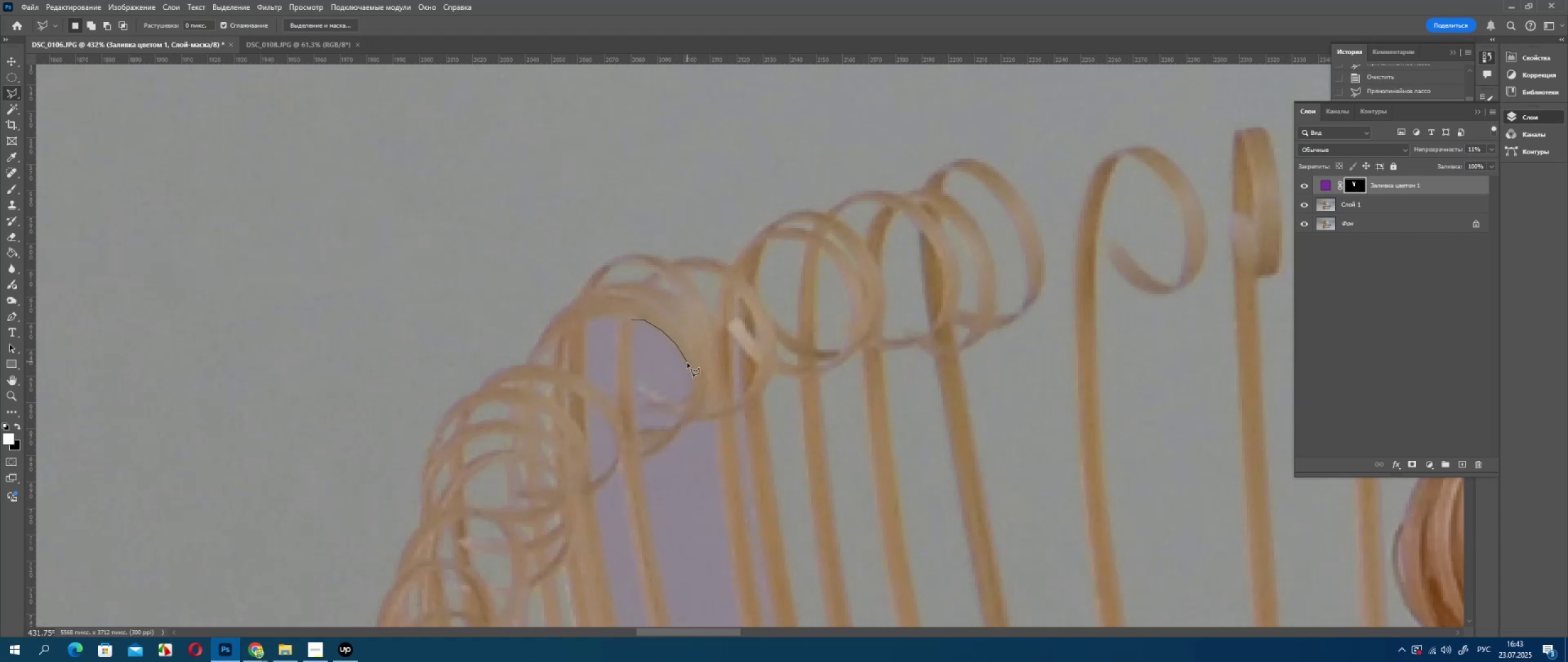 
left_click([686, 360])
 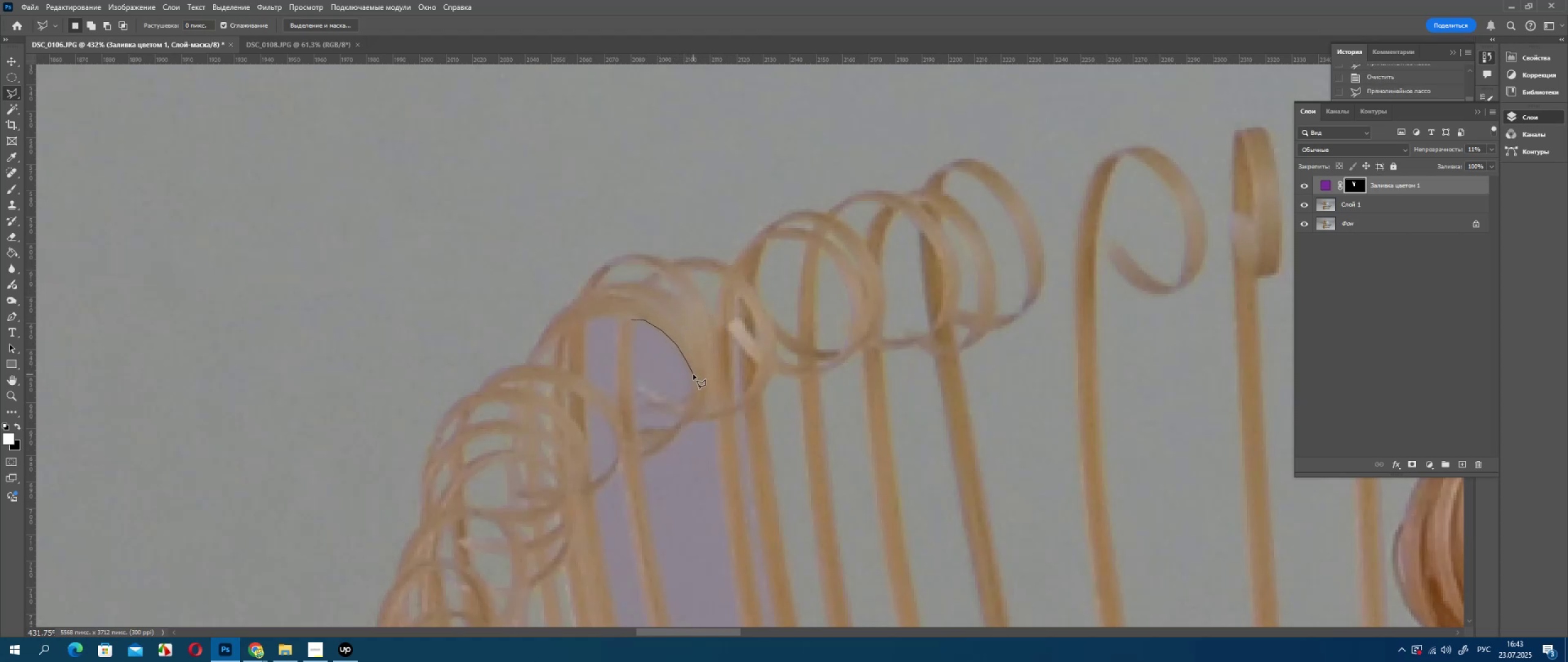 
left_click([693, 375])
 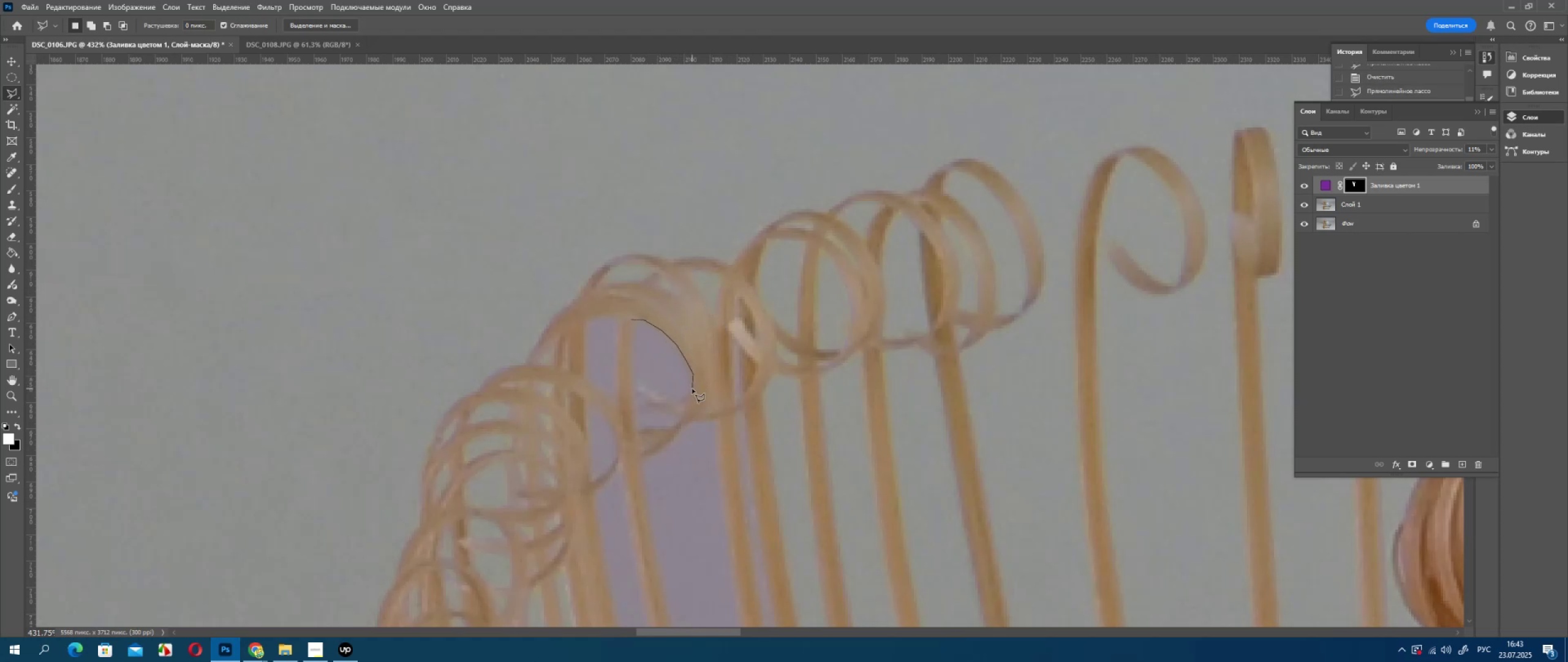 
left_click([692, 389])
 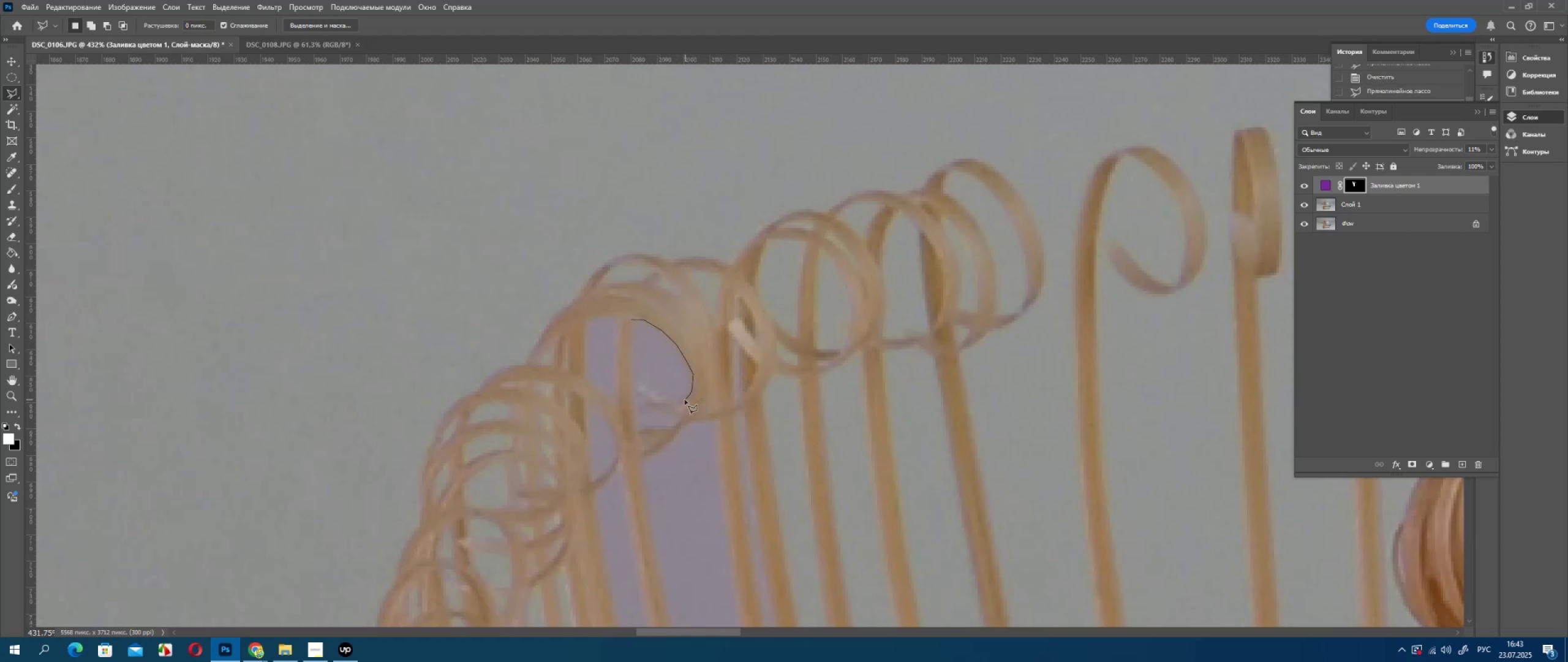 
left_click_drag(start_coordinate=[685, 400], to_coordinate=[681, 401])
 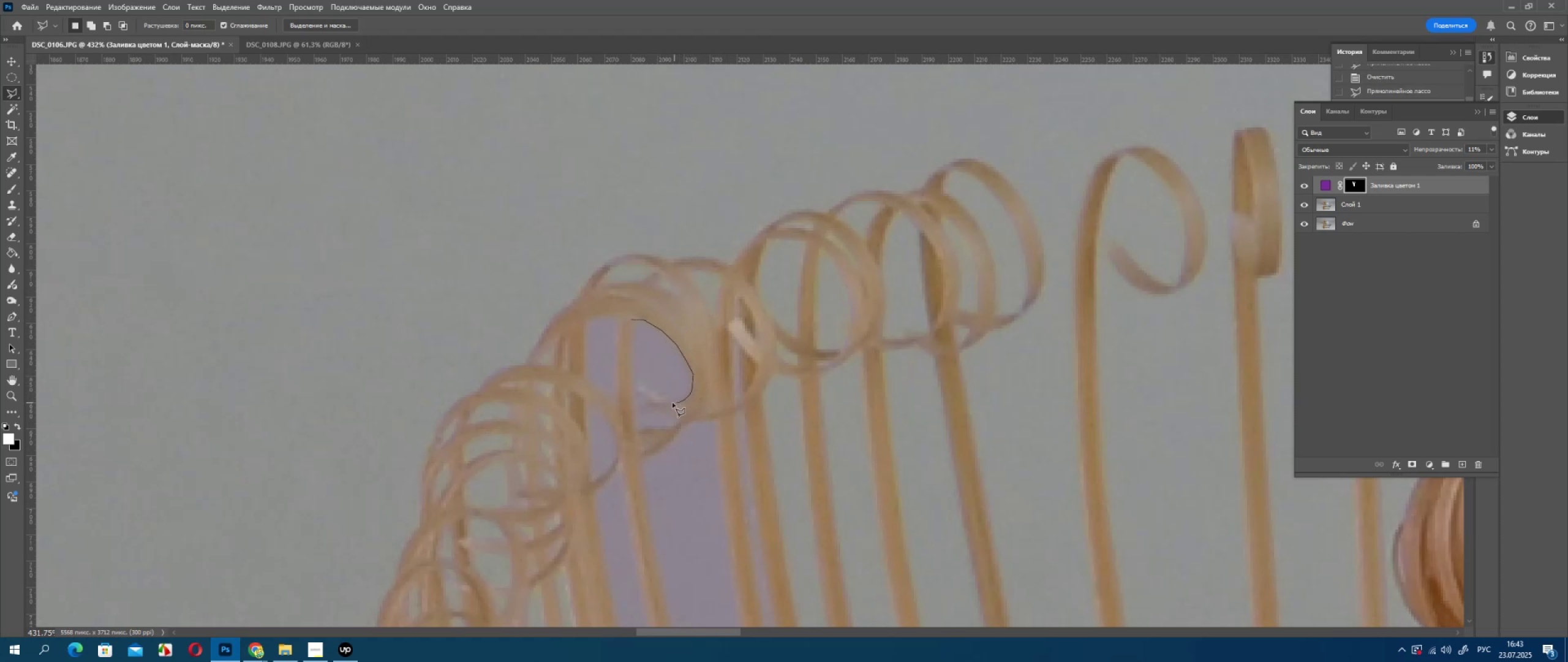 
left_click_drag(start_coordinate=[679, 403], to_coordinate=[674, 403])
 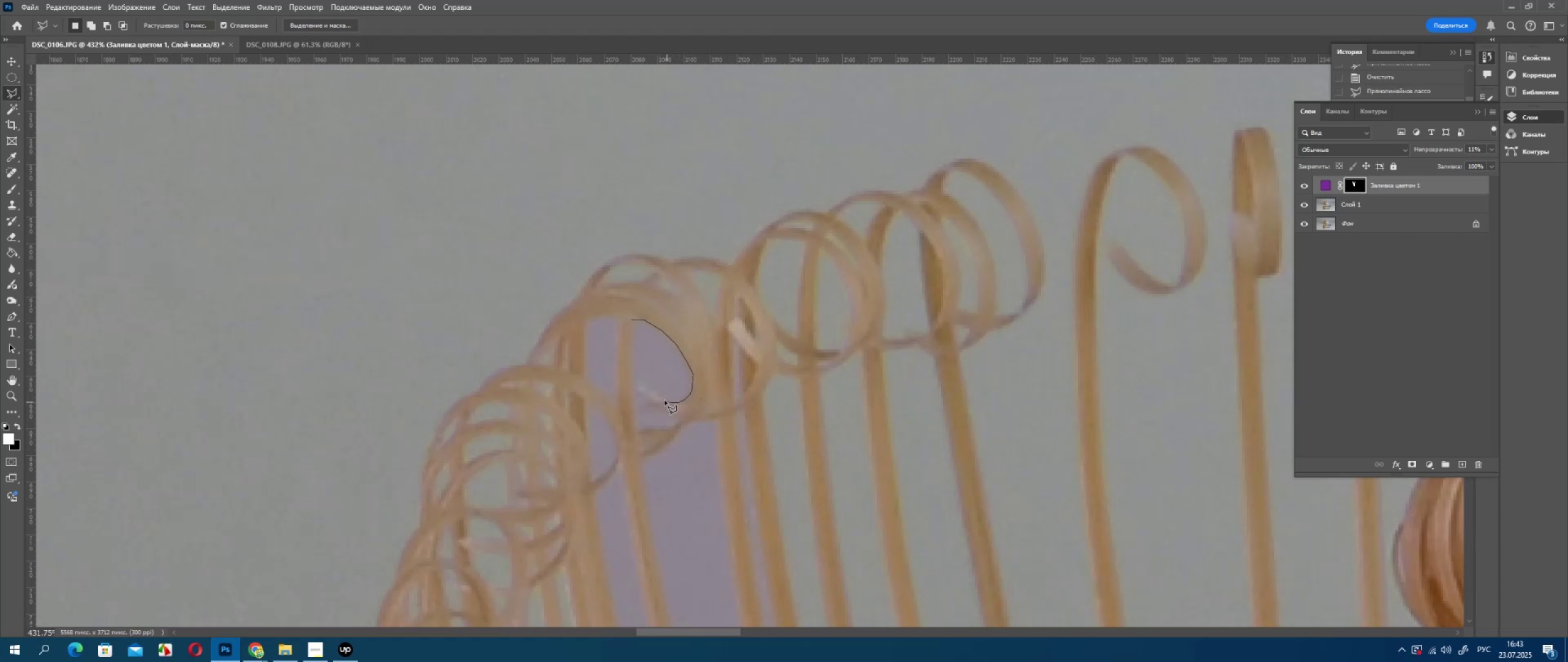 
left_click_drag(start_coordinate=[667, 402], to_coordinate=[663, 400])
 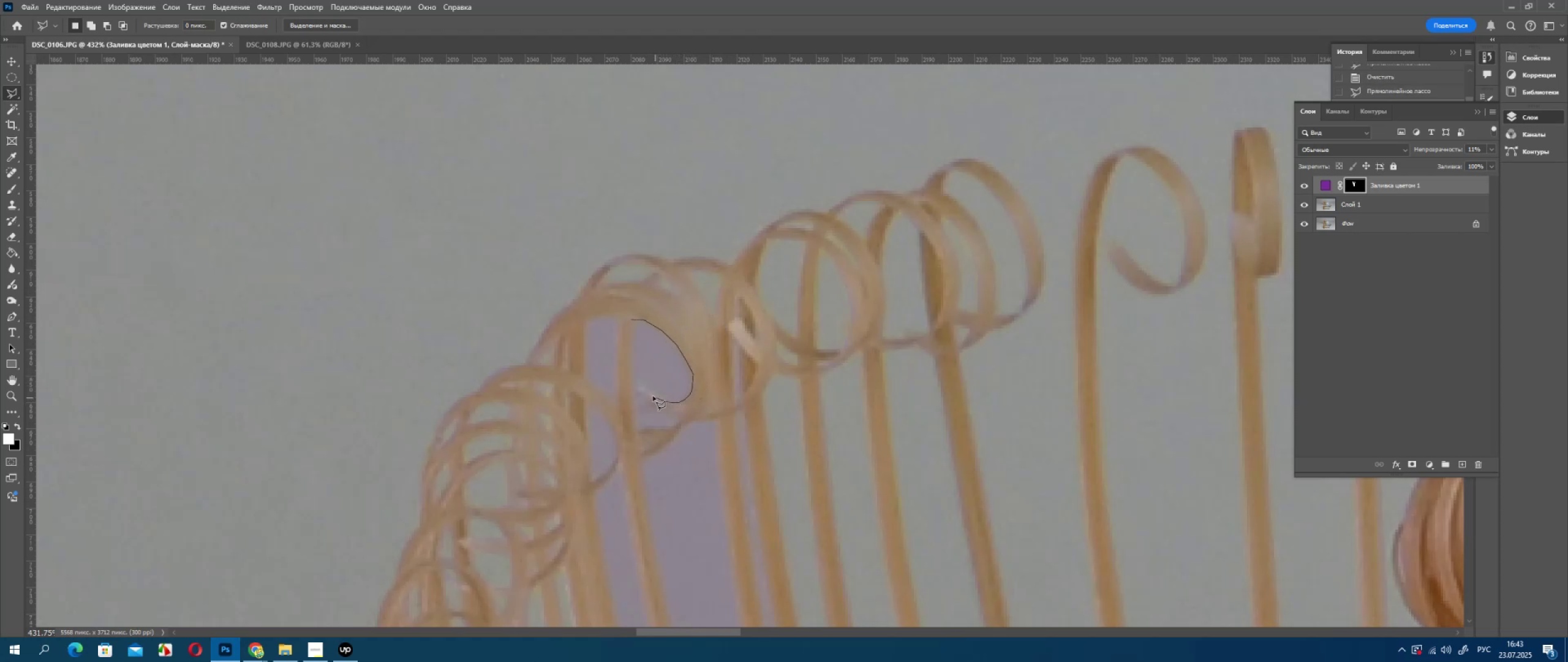 
left_click_drag(start_coordinate=[655, 398], to_coordinate=[651, 395])
 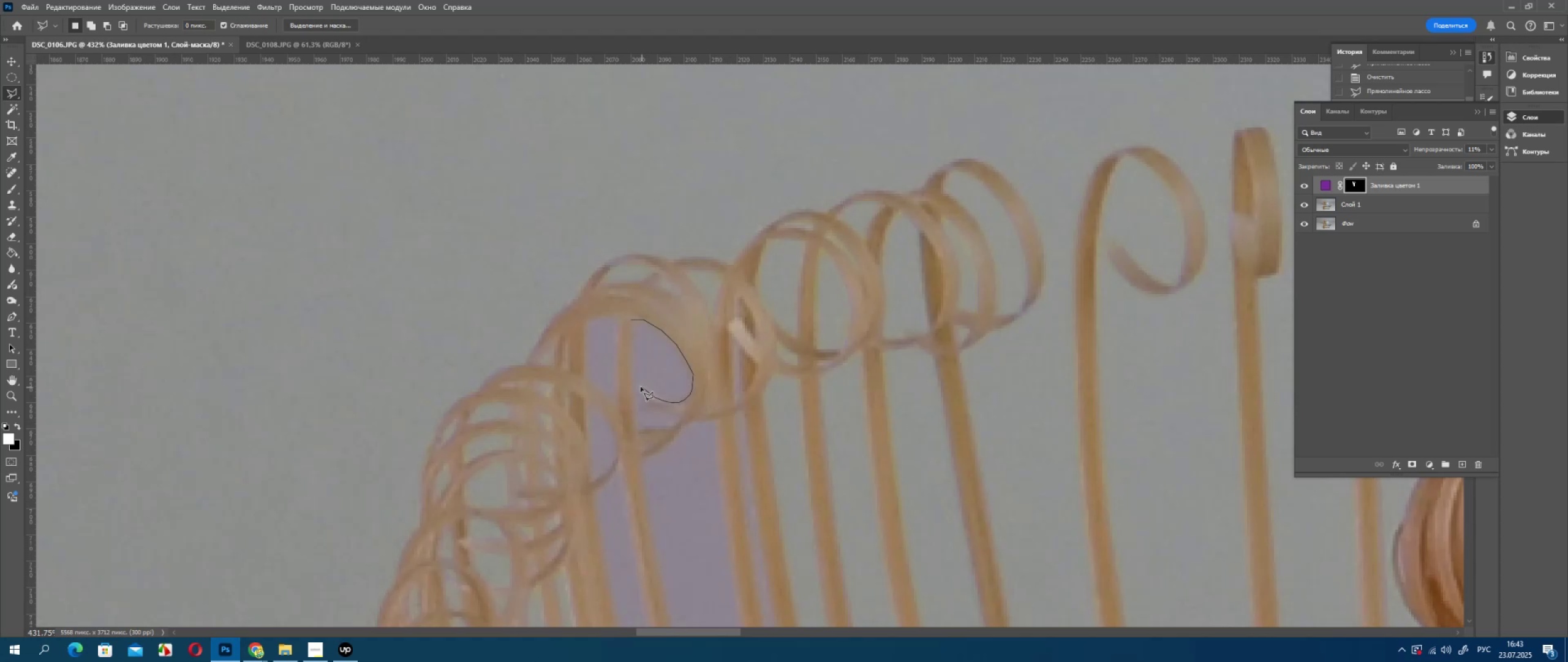 
left_click([642, 387])
 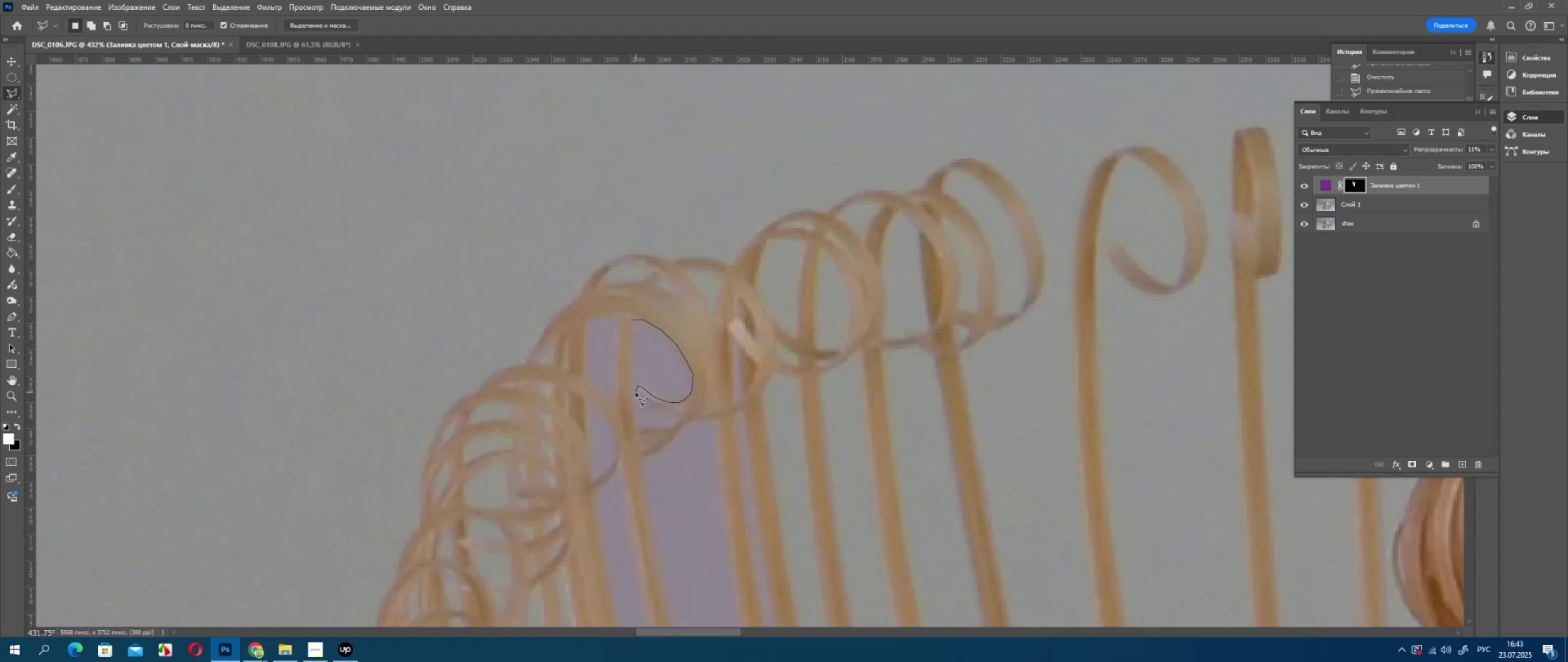 
triple_click([636, 392])
 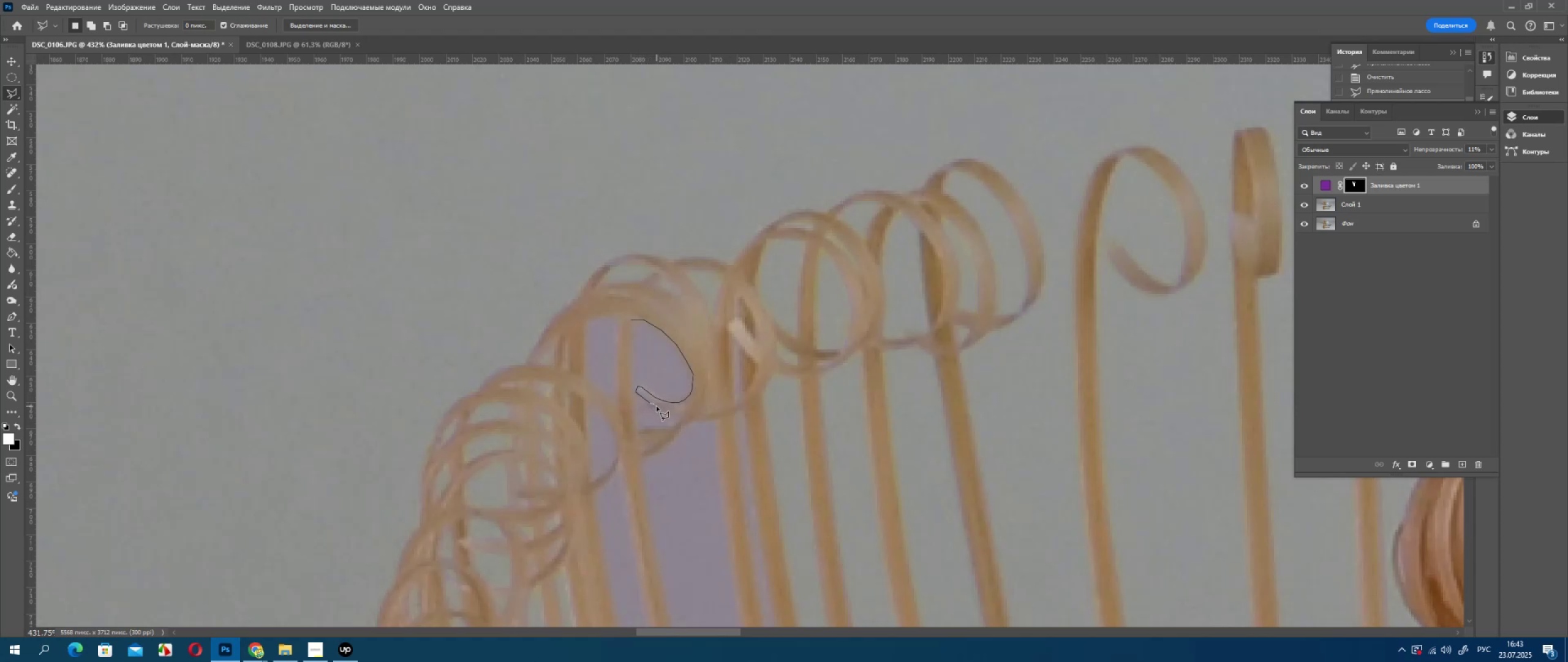 
left_click_drag(start_coordinate=[660, 408], to_coordinate=[664, 409])
 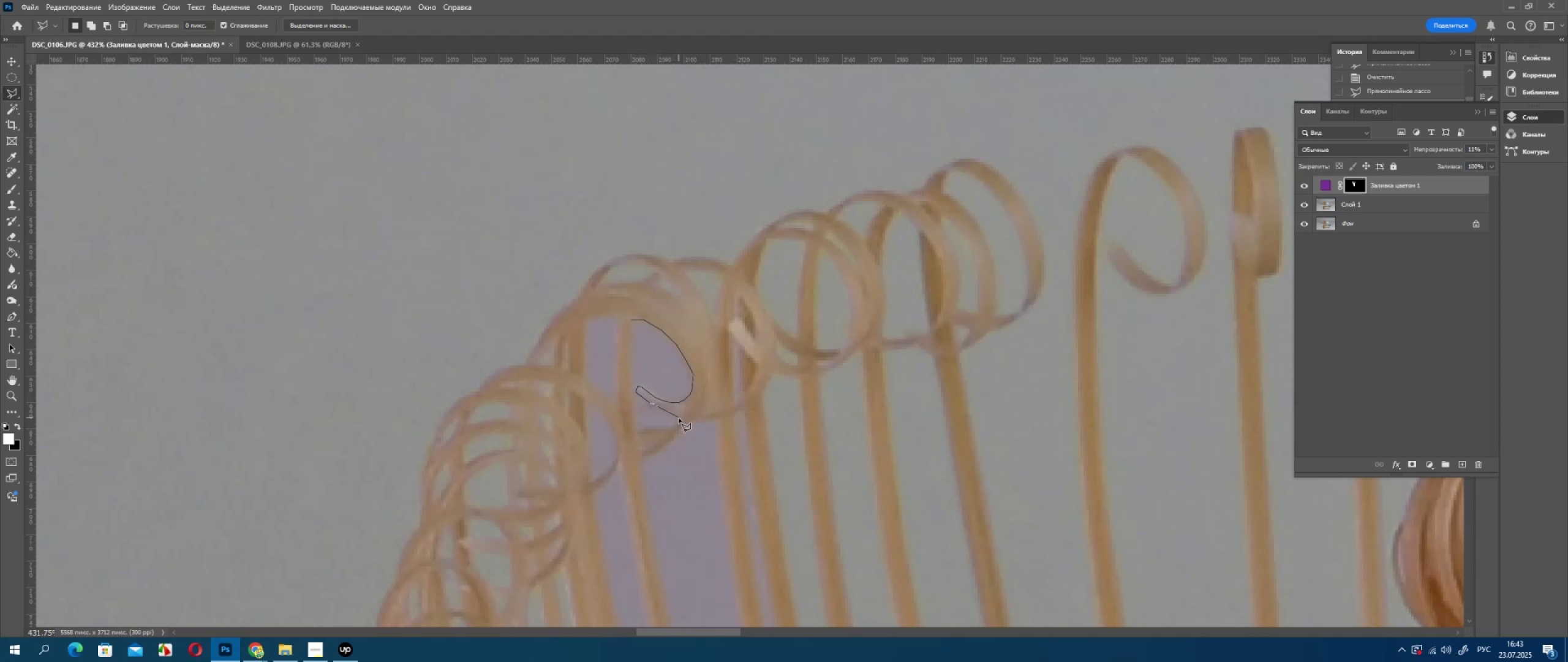 
left_click_drag(start_coordinate=[679, 419], to_coordinate=[677, 424])
 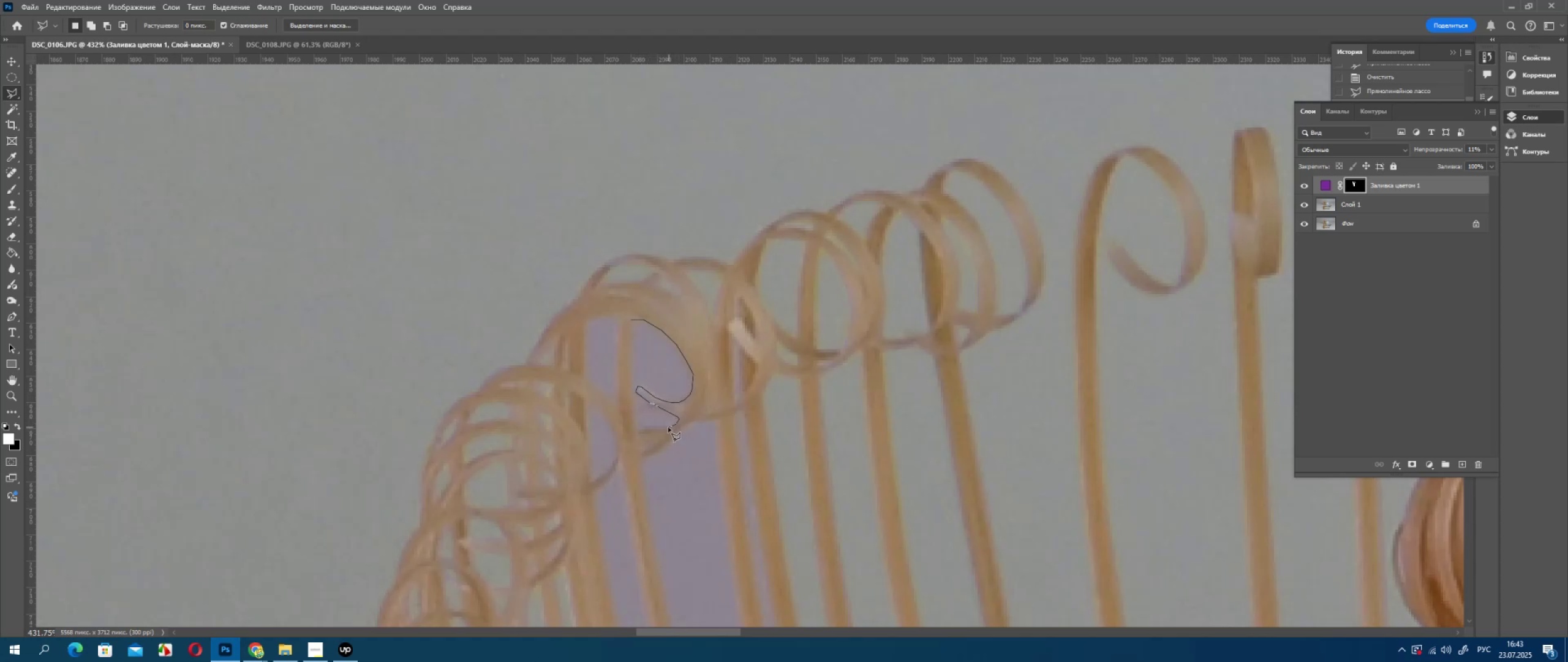 
left_click_drag(start_coordinate=[669, 427], to_coordinate=[663, 428])
 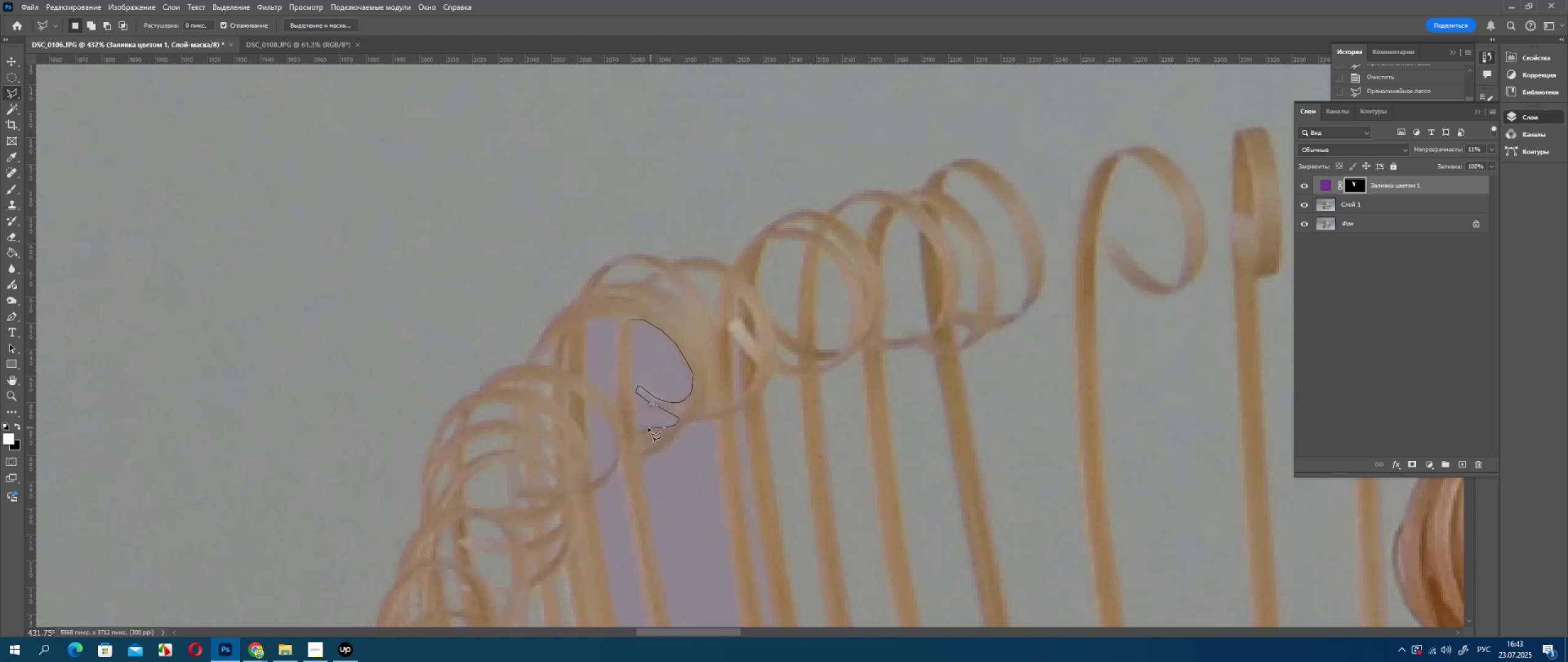 
left_click_drag(start_coordinate=[650, 427], to_coordinate=[643, 428])
 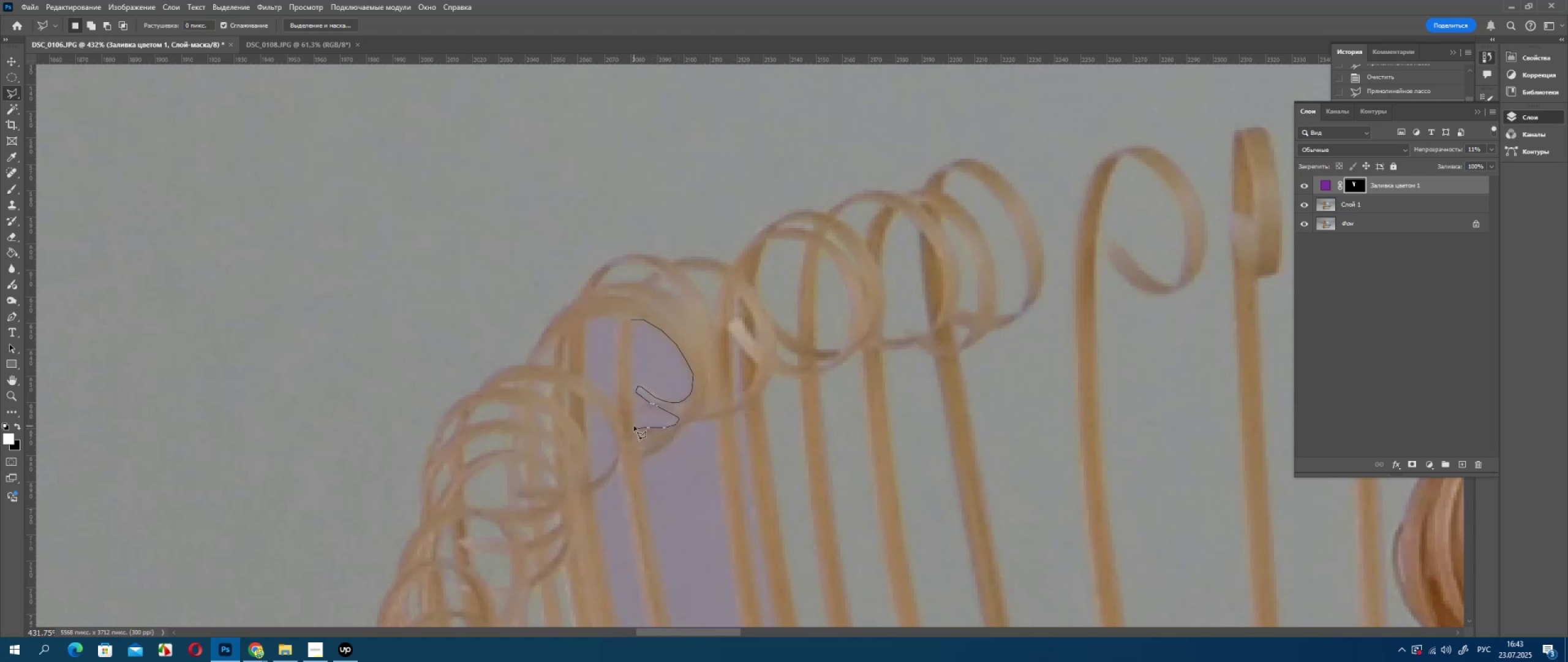 
triple_click([634, 426])
 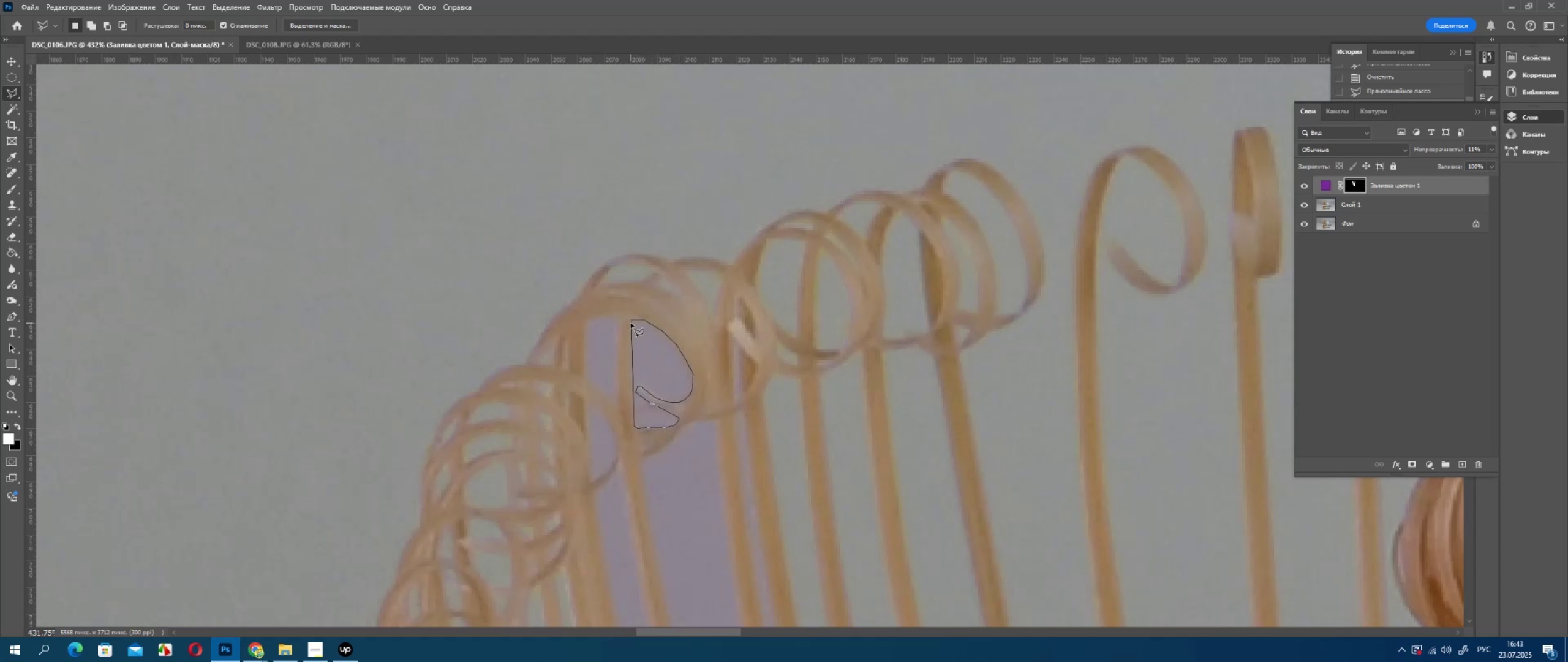 
double_click([631, 323])
 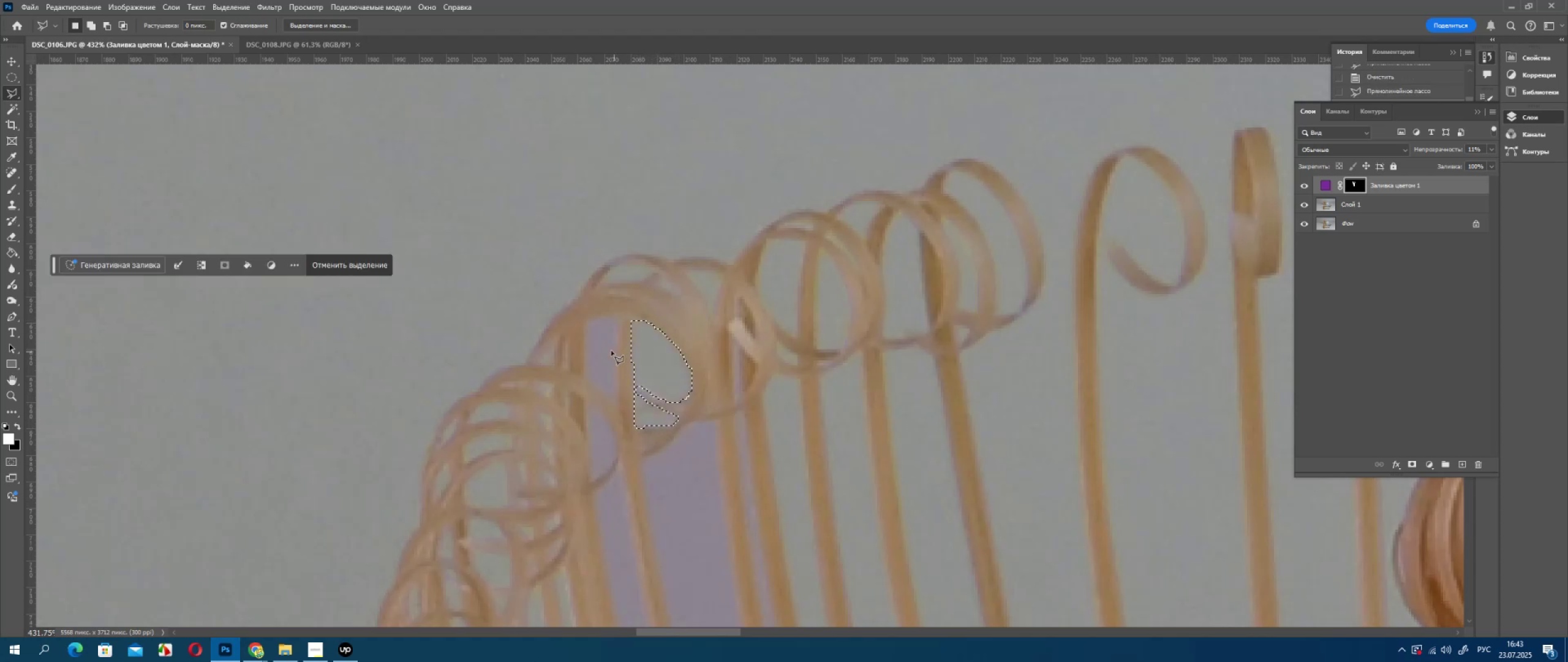 
key(Delete)
 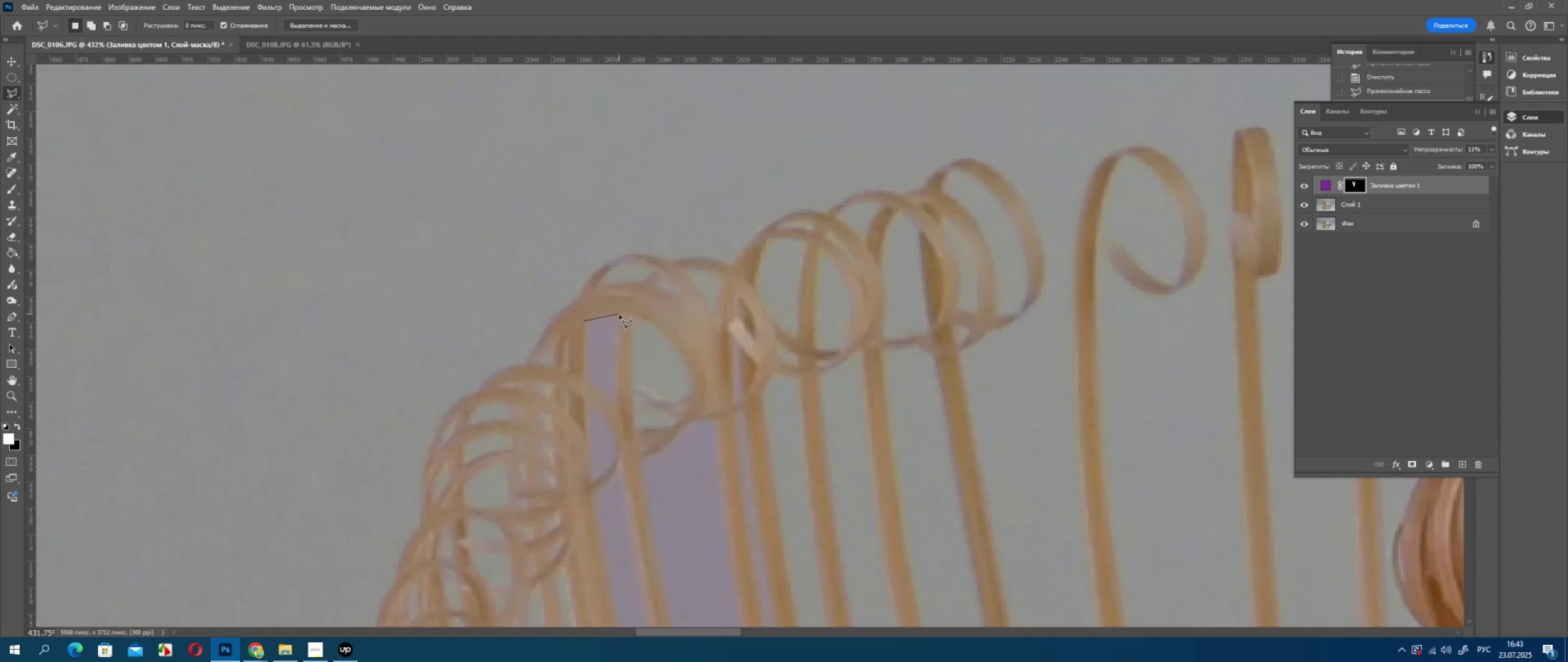 
left_click([619, 317])
 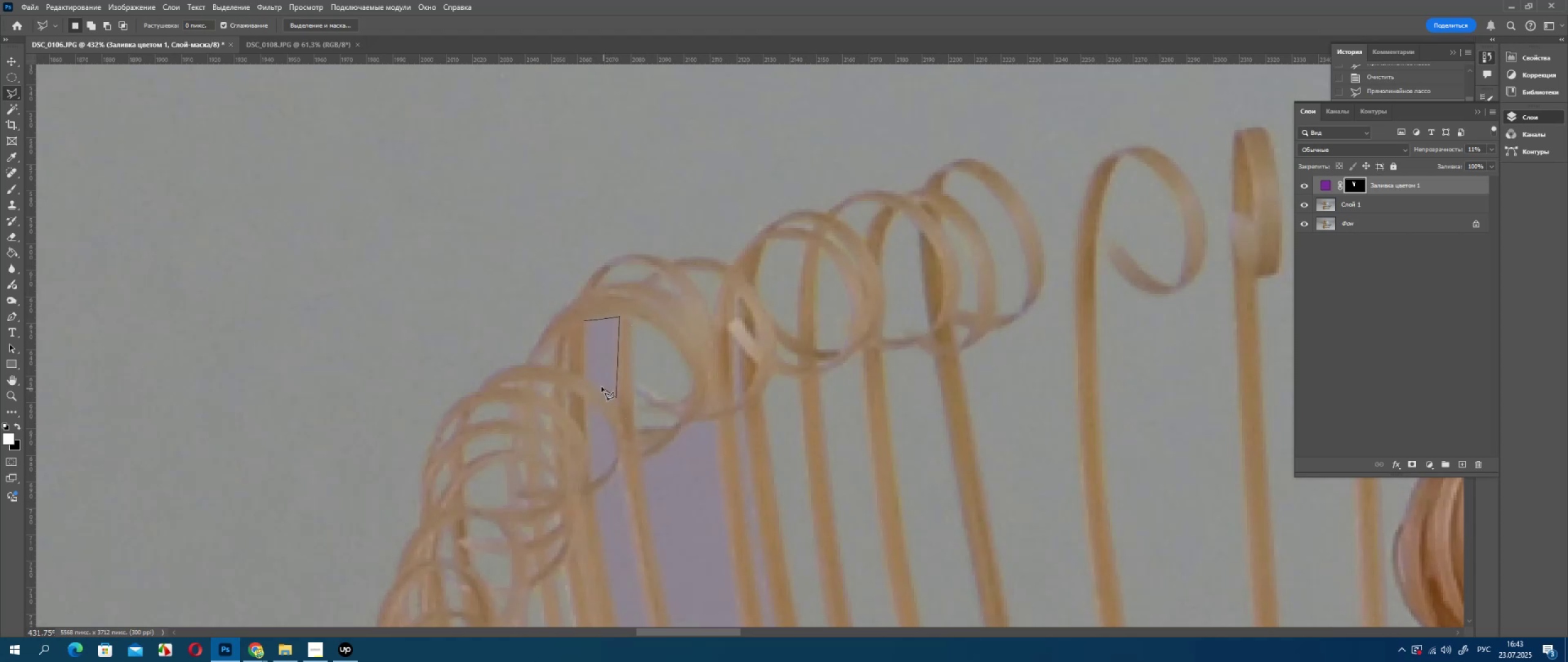 
left_click([588, 378])
 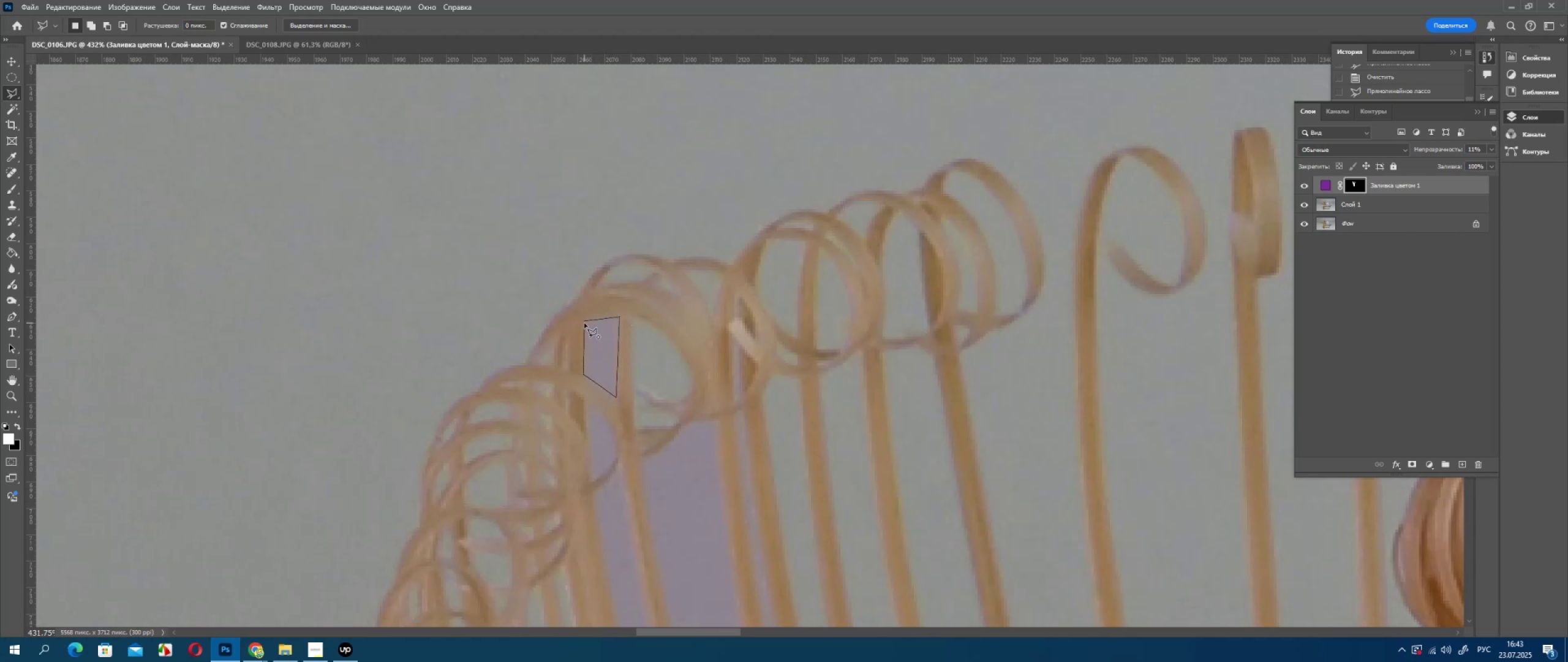 
left_click([584, 323])
 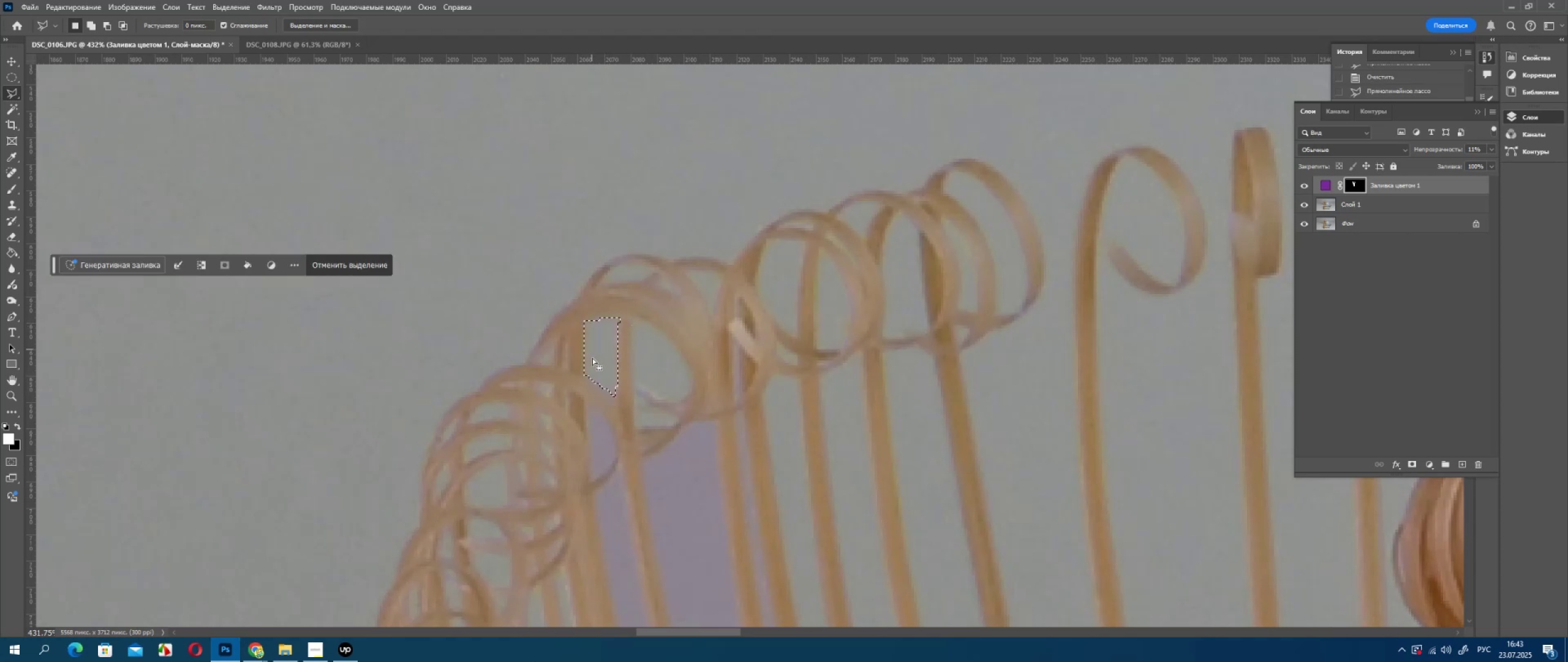 
key(Delete)
 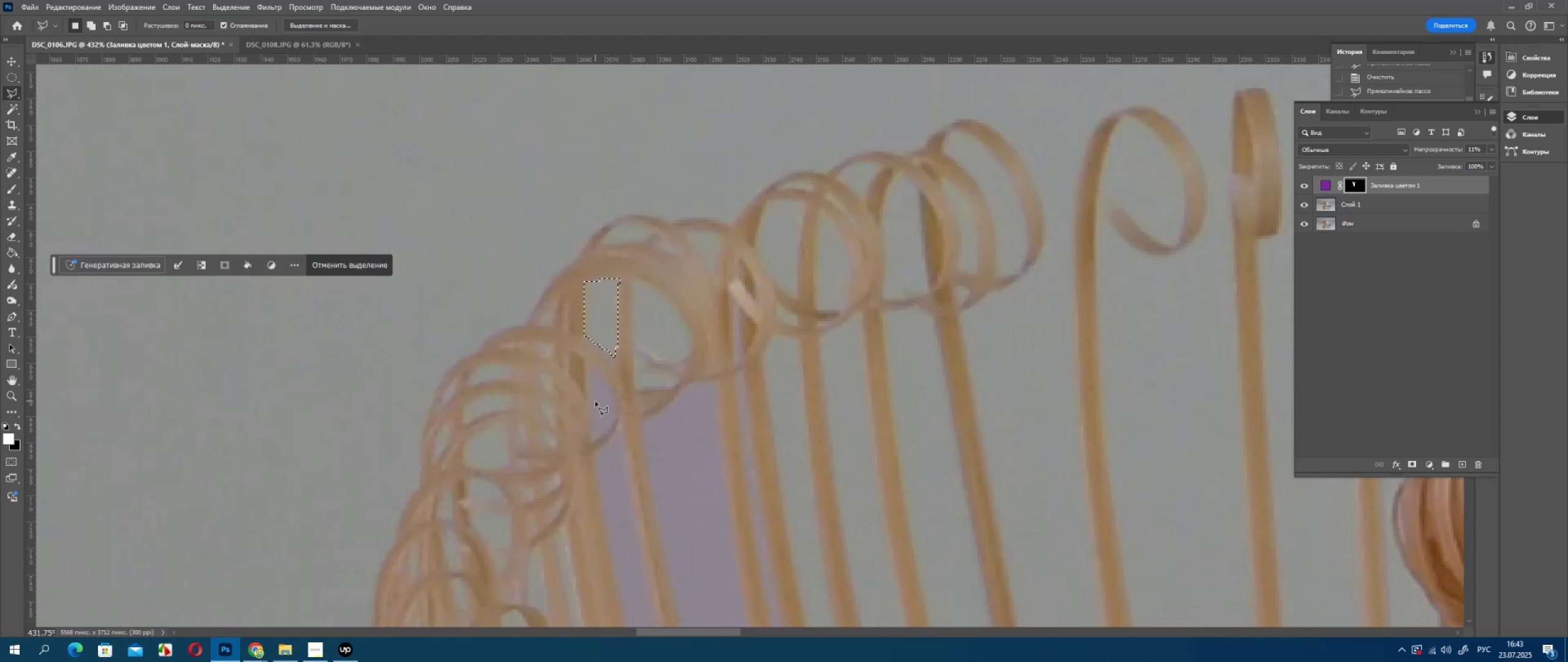 
scroll: coordinate [595, 402], scroll_direction: down, amount: 9.0
 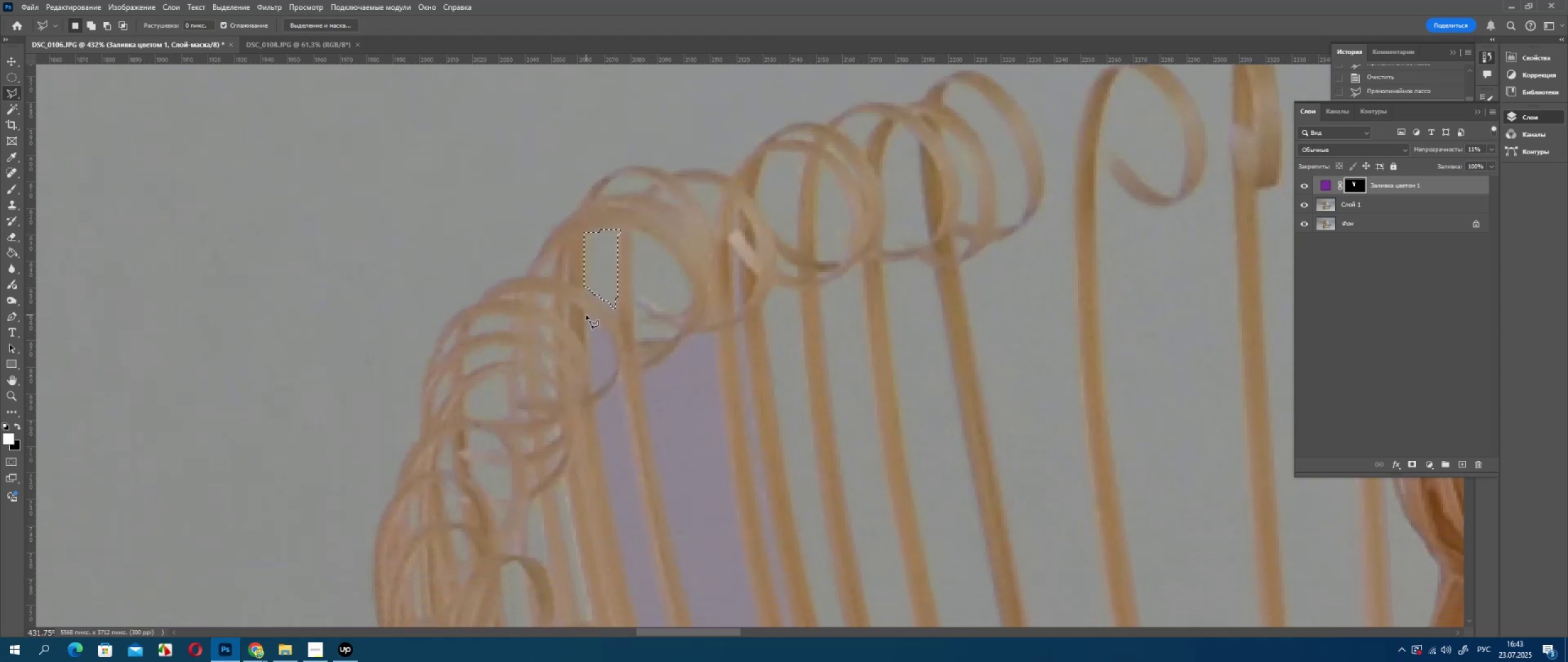 
left_click([586, 315])
 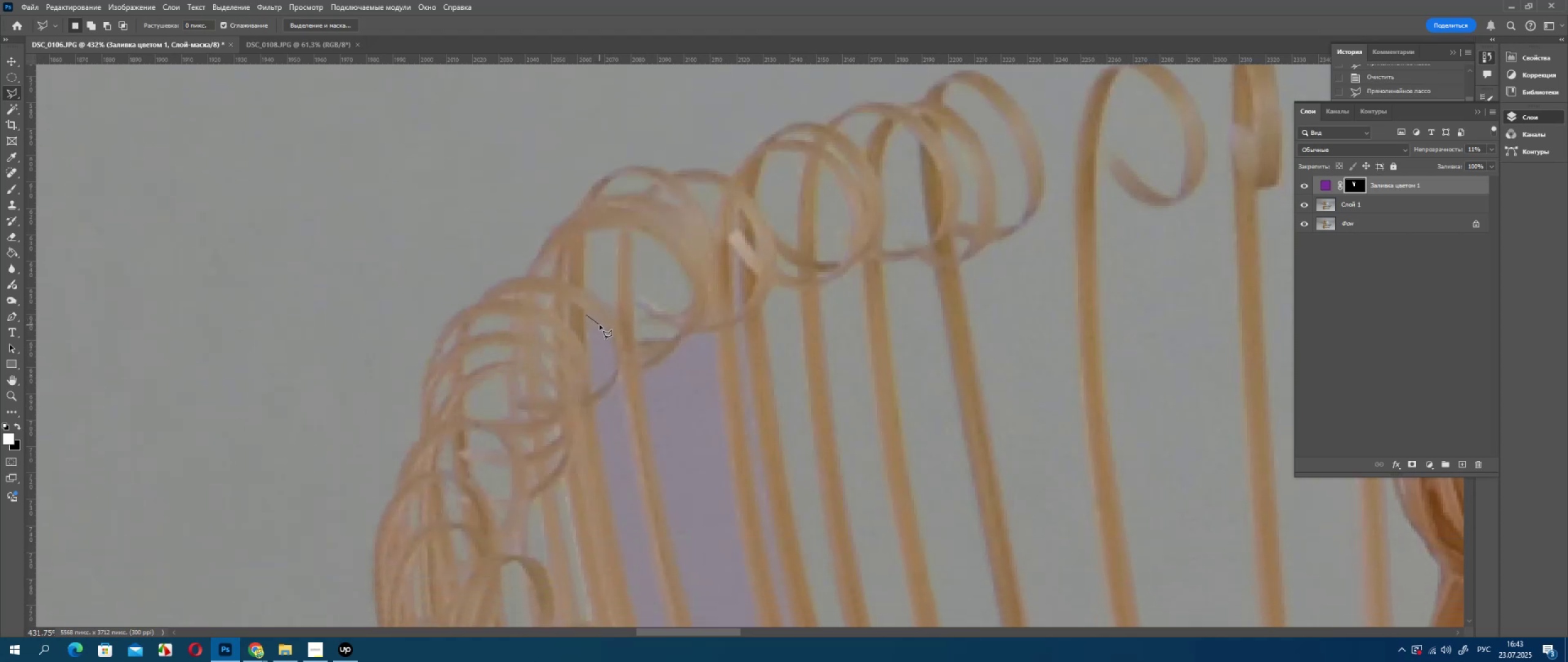 
left_click([600, 325])
 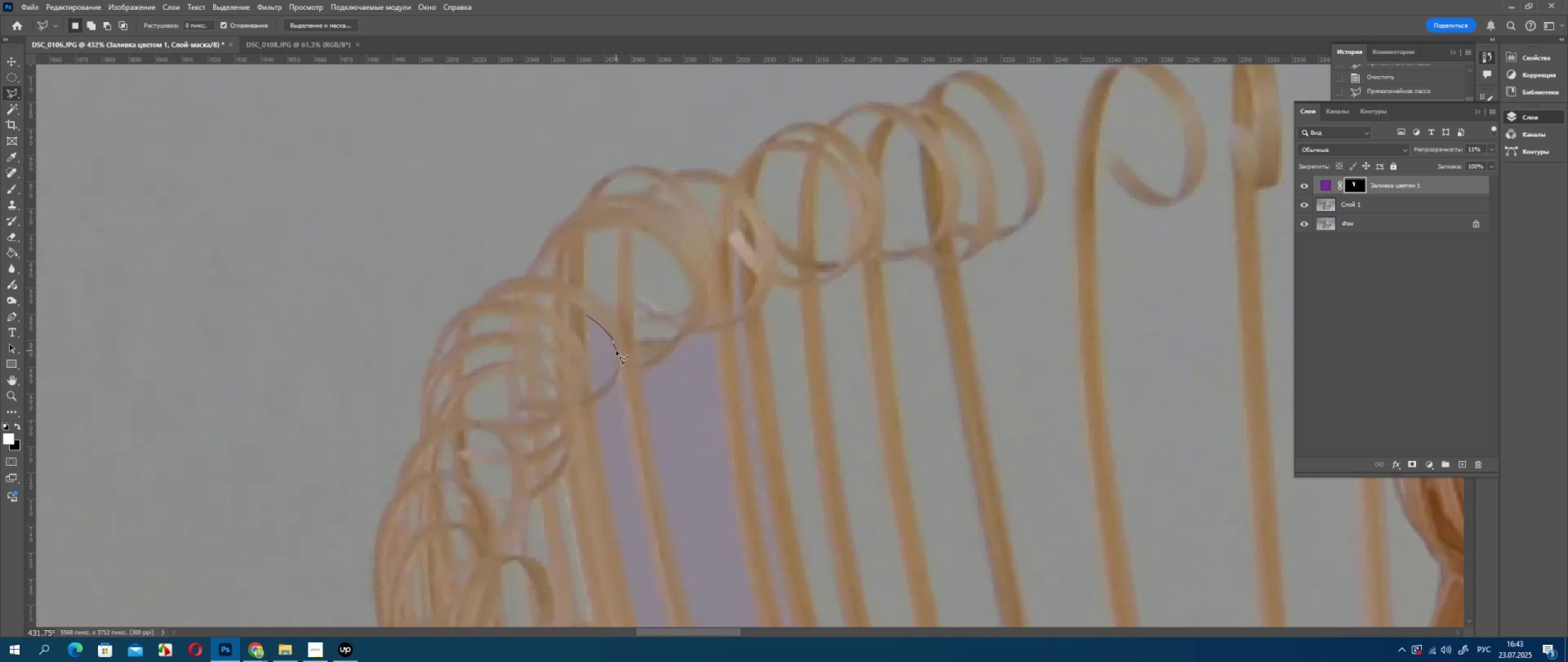 
left_click([616, 351])
 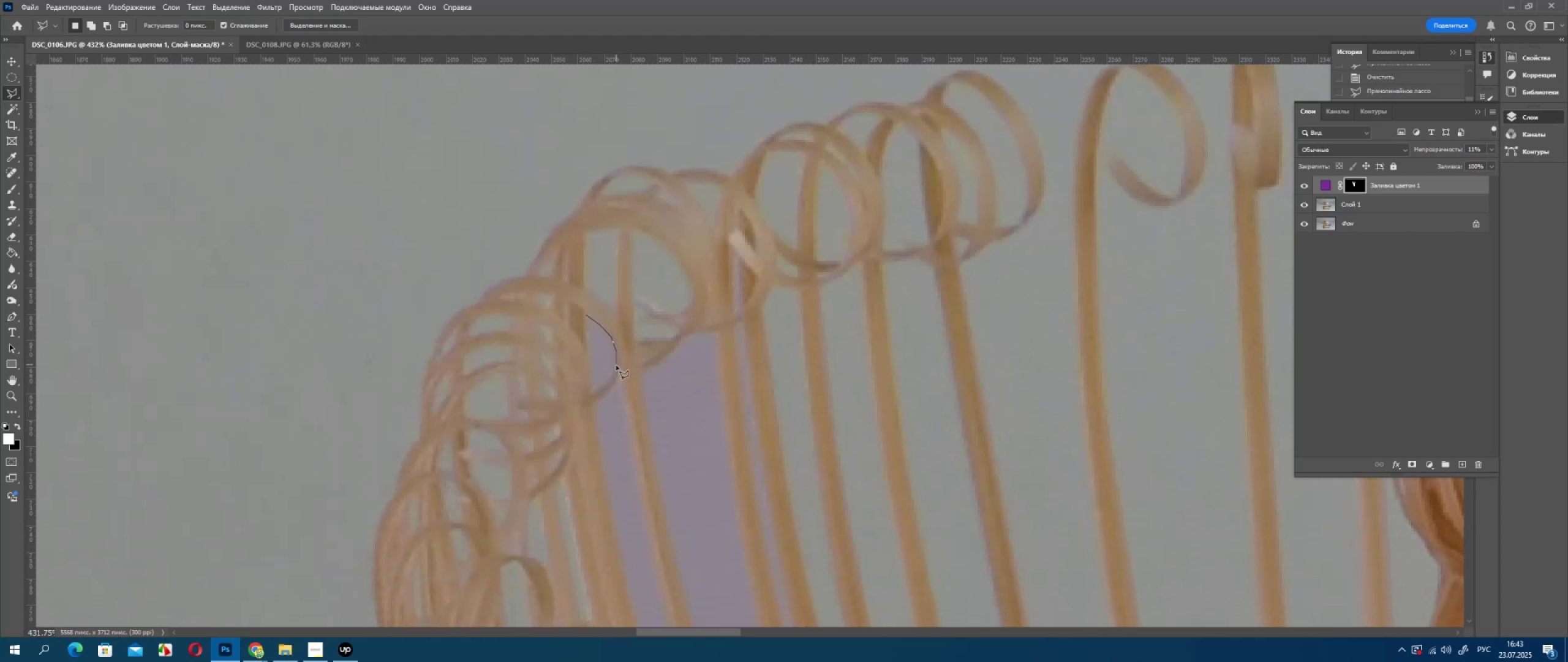 
left_click([616, 365])
 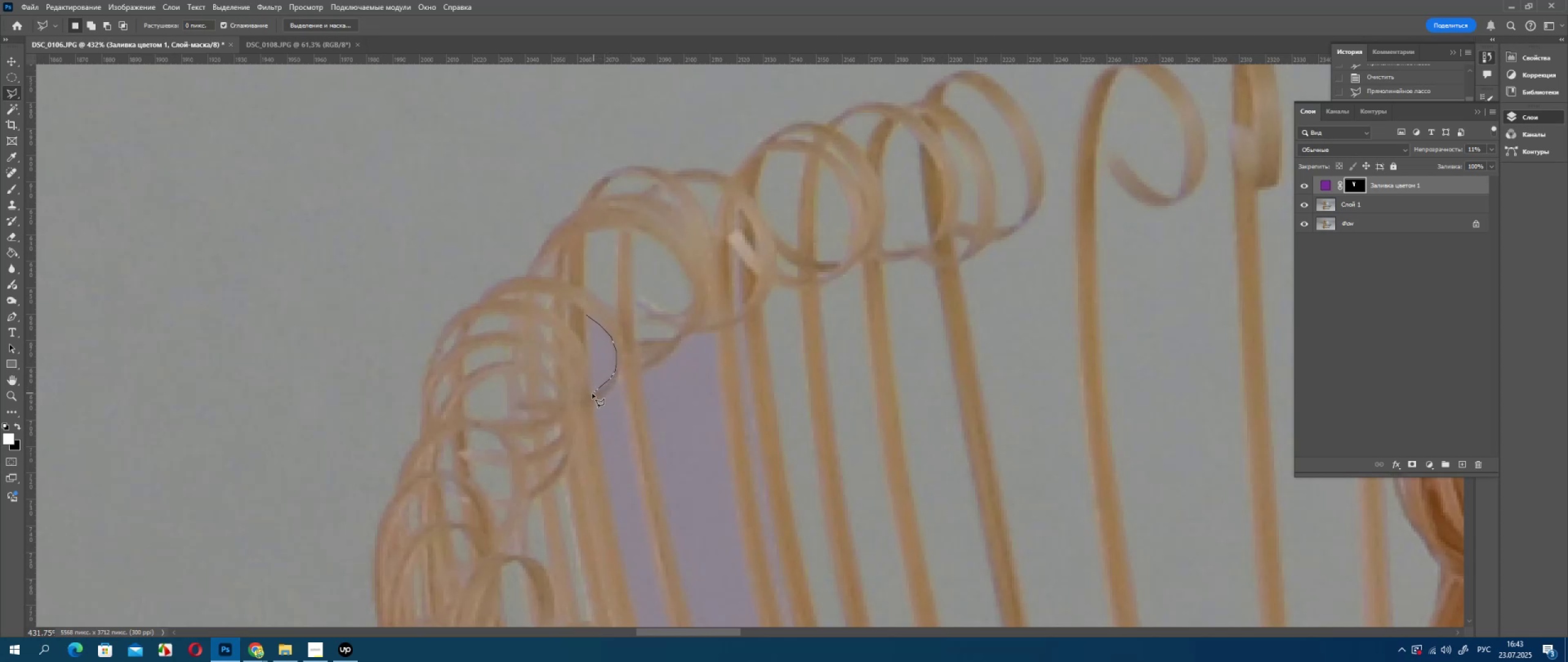 
triple_click([589, 396])
 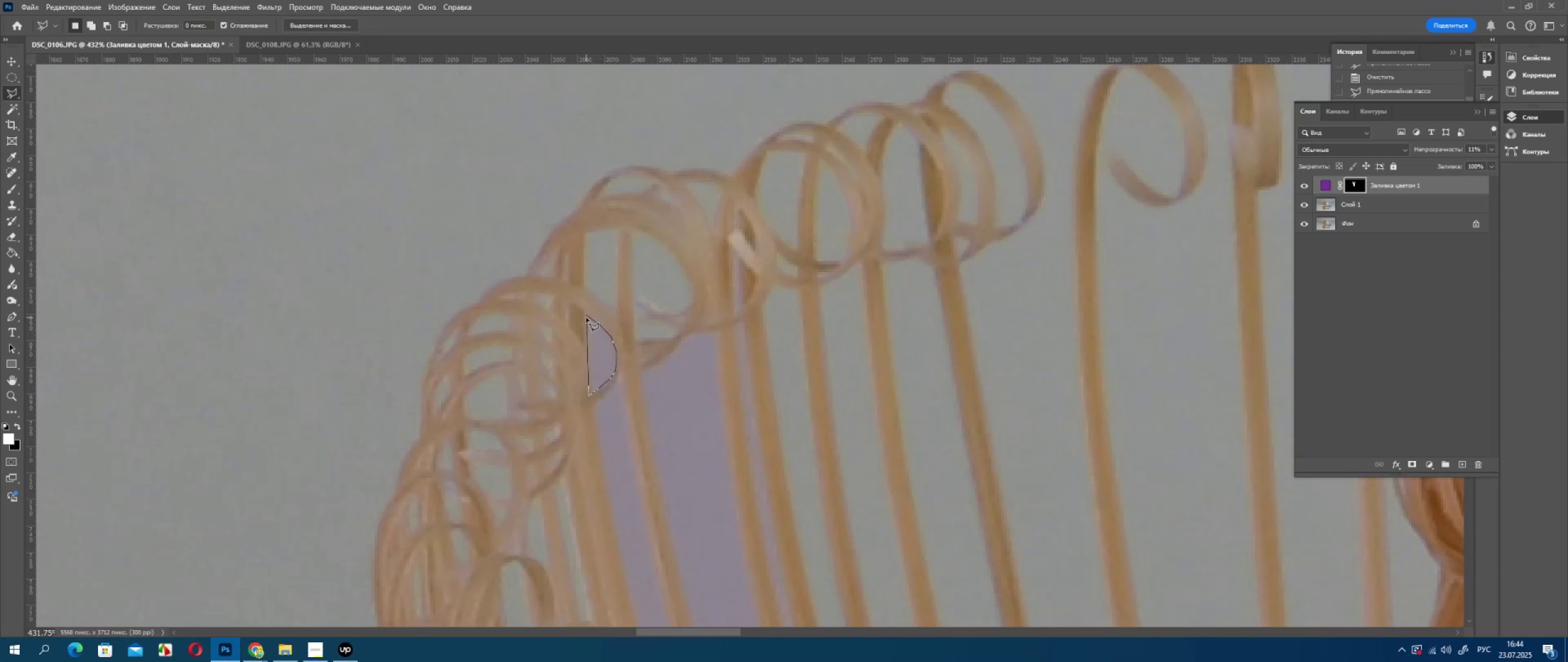 
double_click([586, 318])
 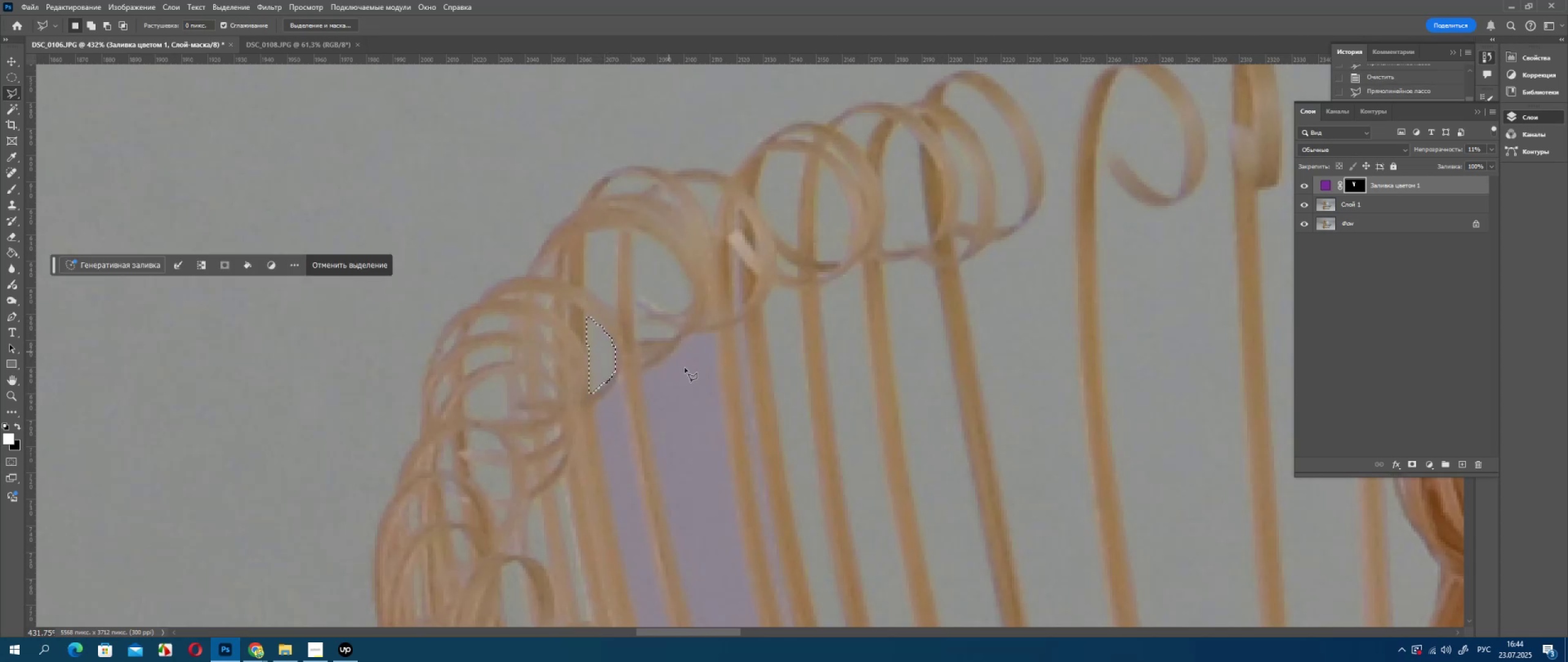 
key(Delete)
 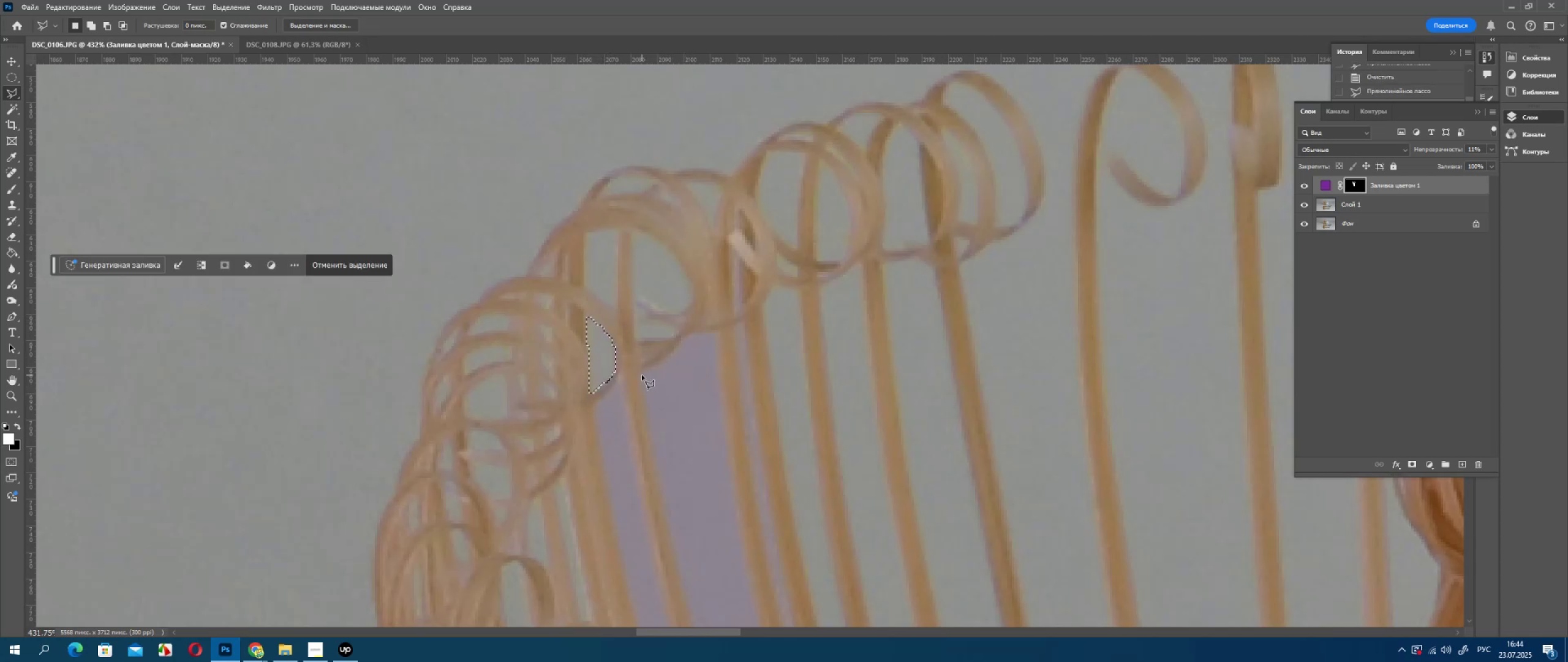 
left_click([642, 375])
 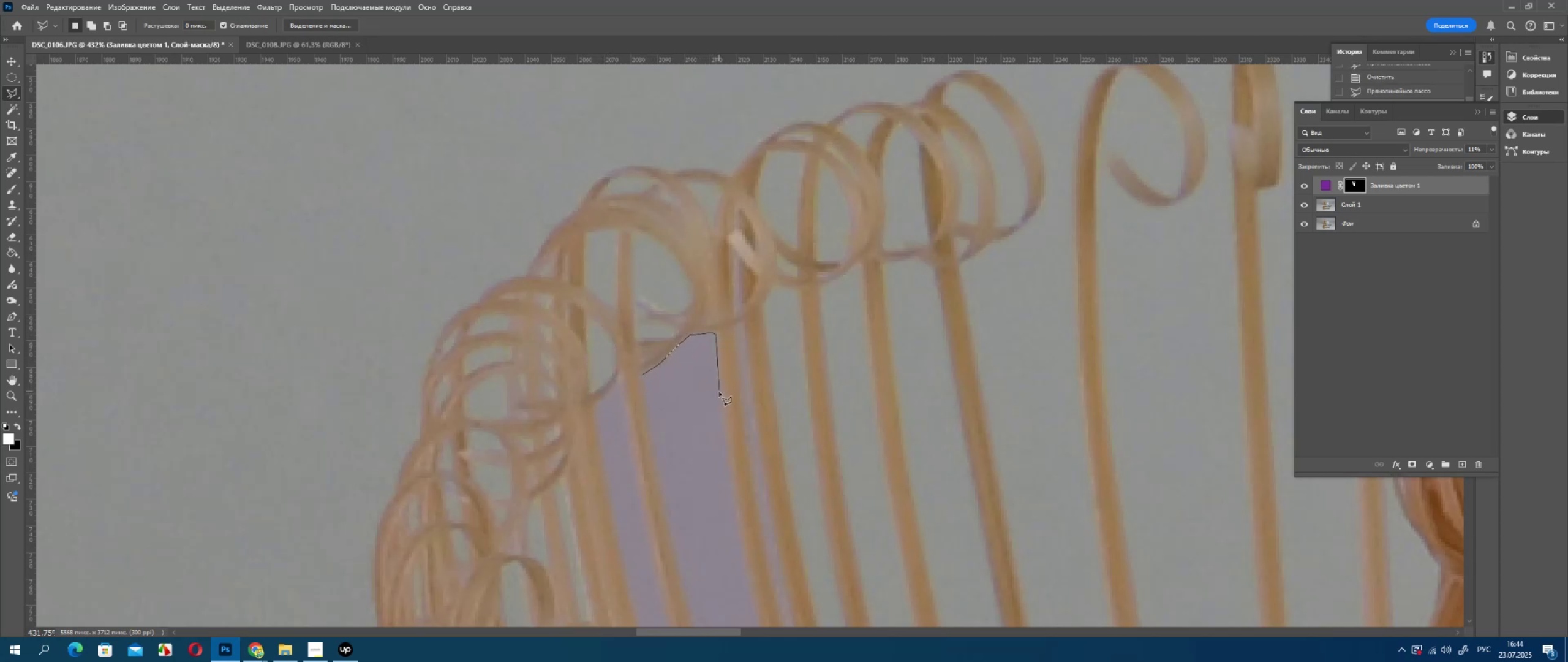 
wait(5.23)
 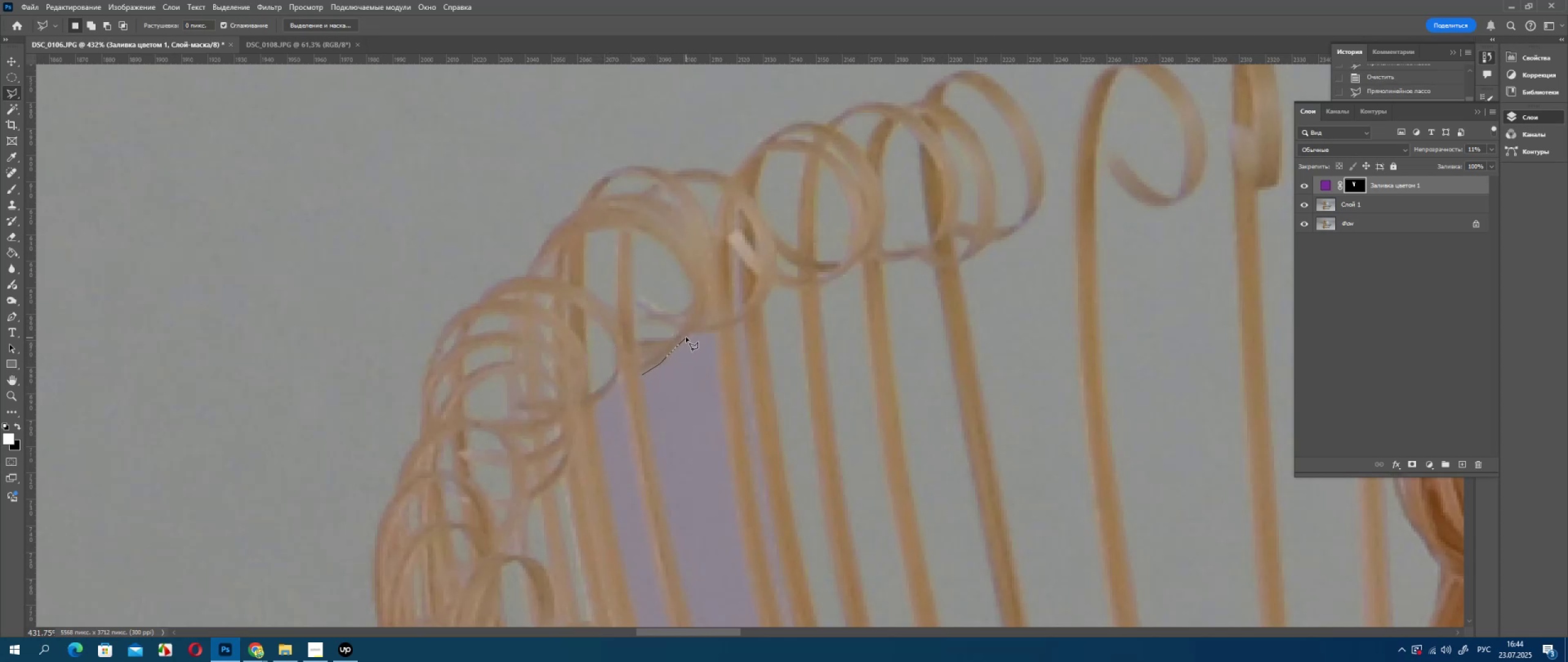 
left_click([728, 466])
 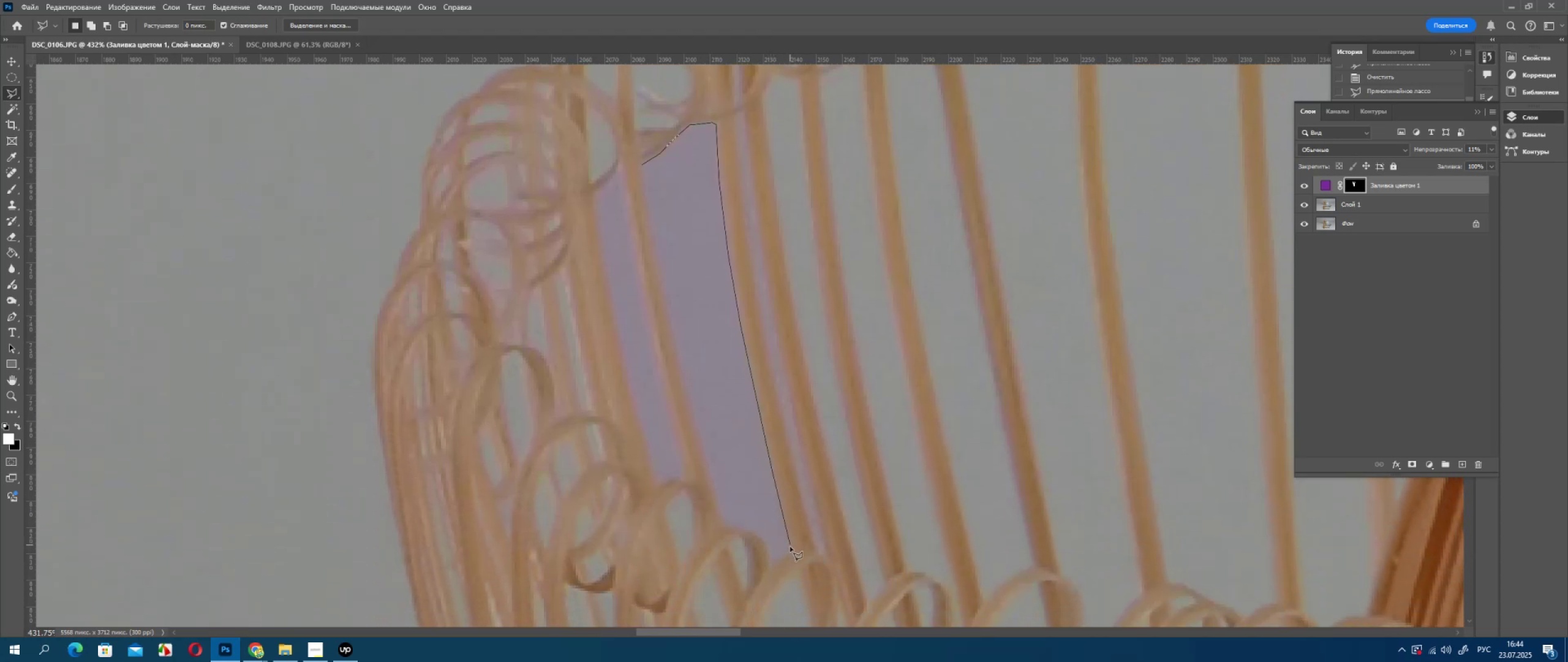 
left_click([793, 550])
 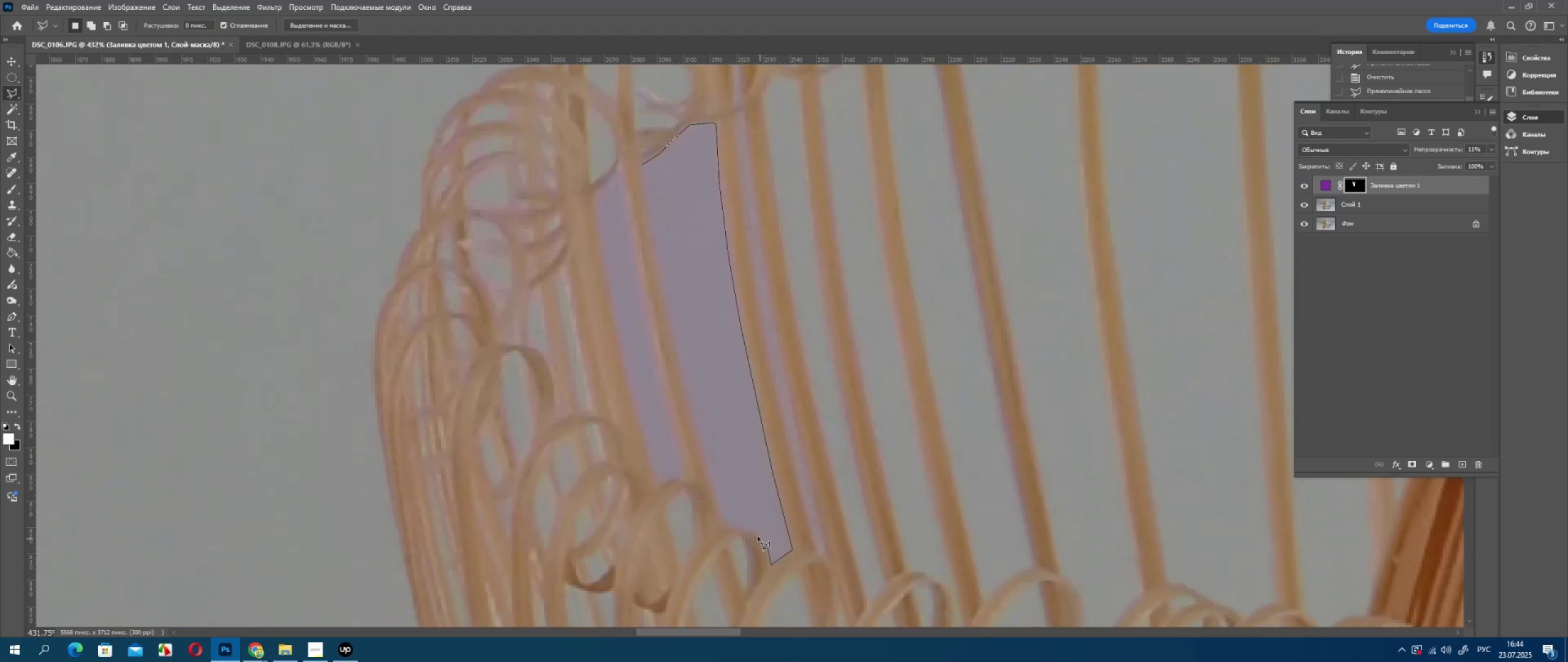 
left_click_drag(start_coordinate=[750, 531], to_coordinate=[746, 531])
 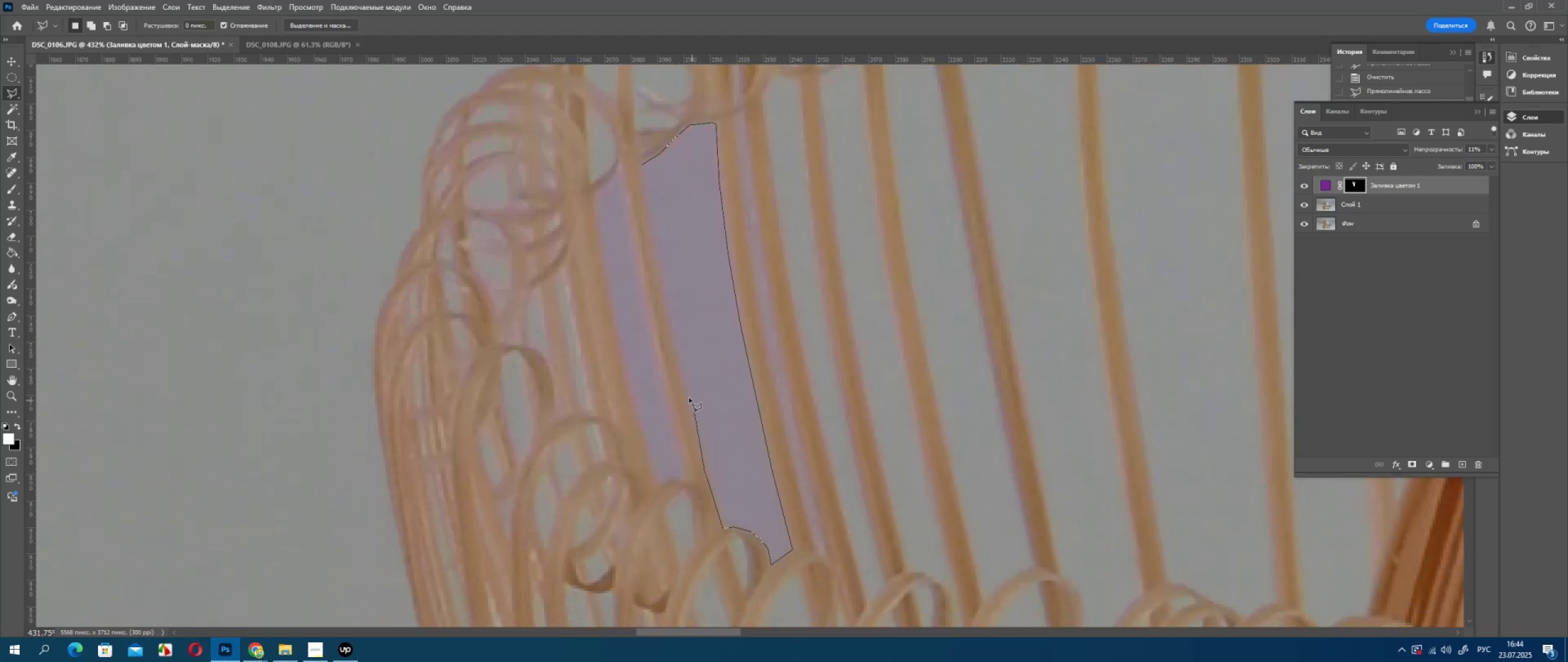 
left_click([682, 392])
 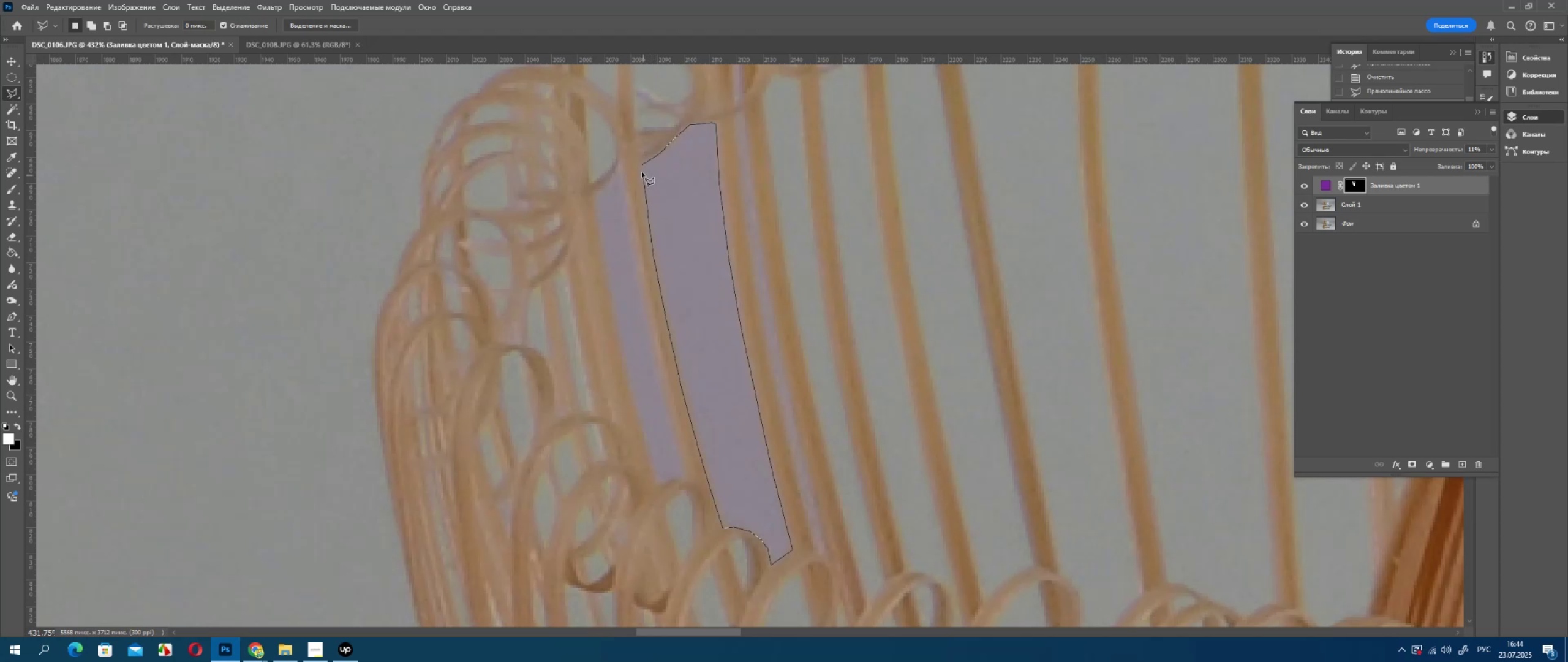 
left_click([642, 166])
 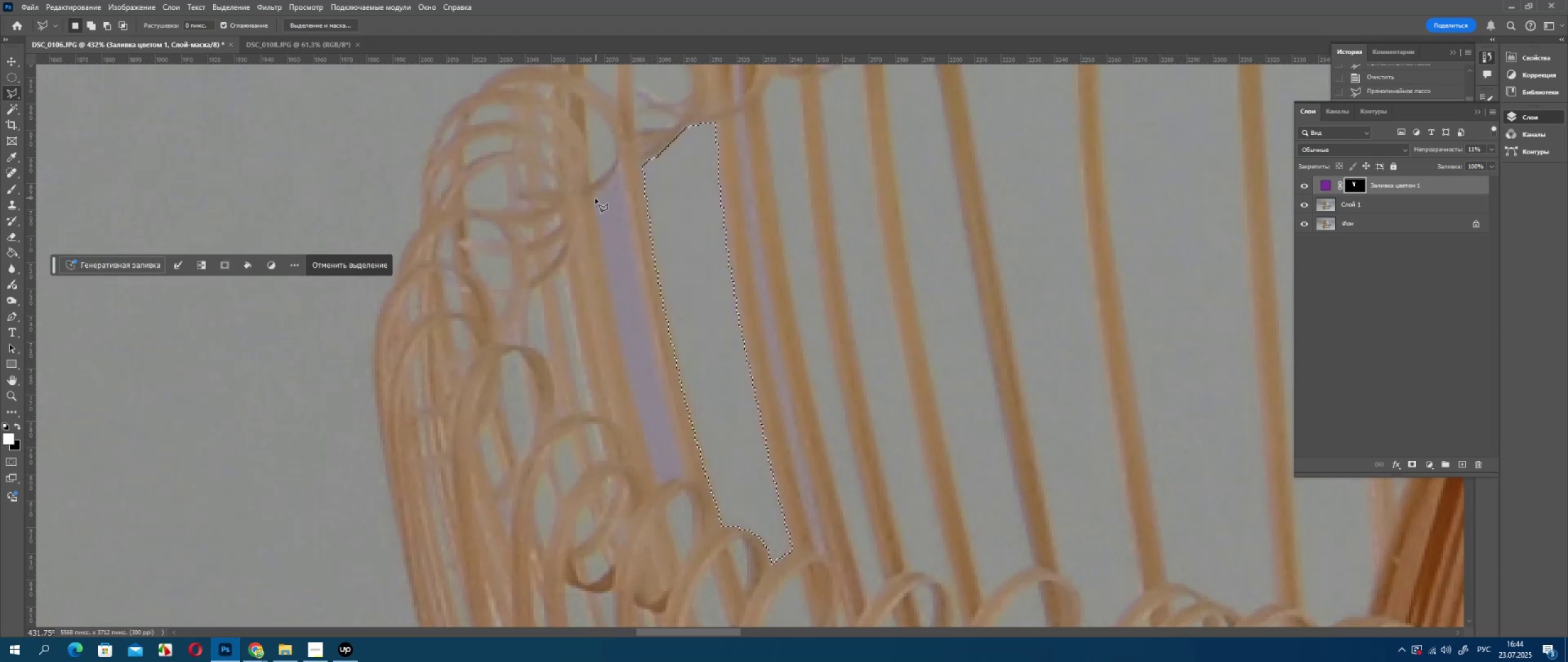 
key(Delete)
 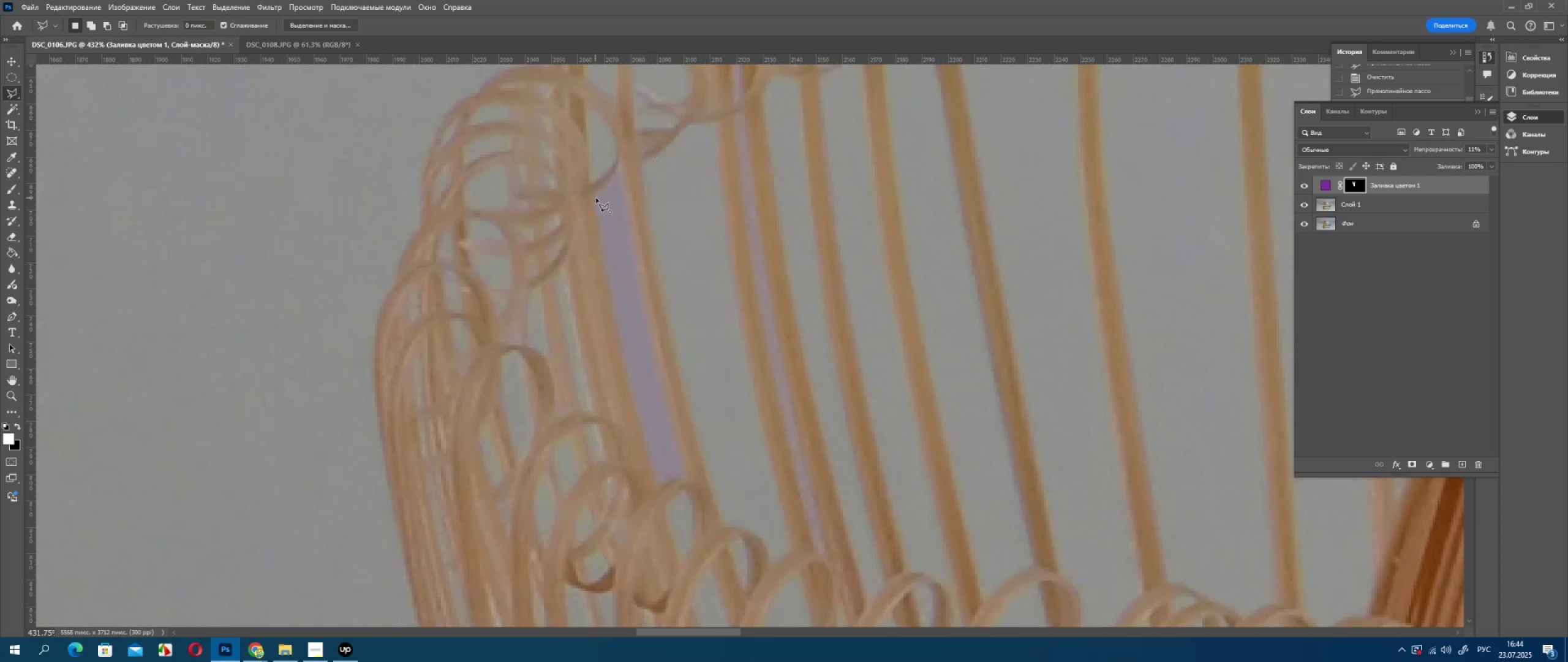 
left_click([595, 198])
 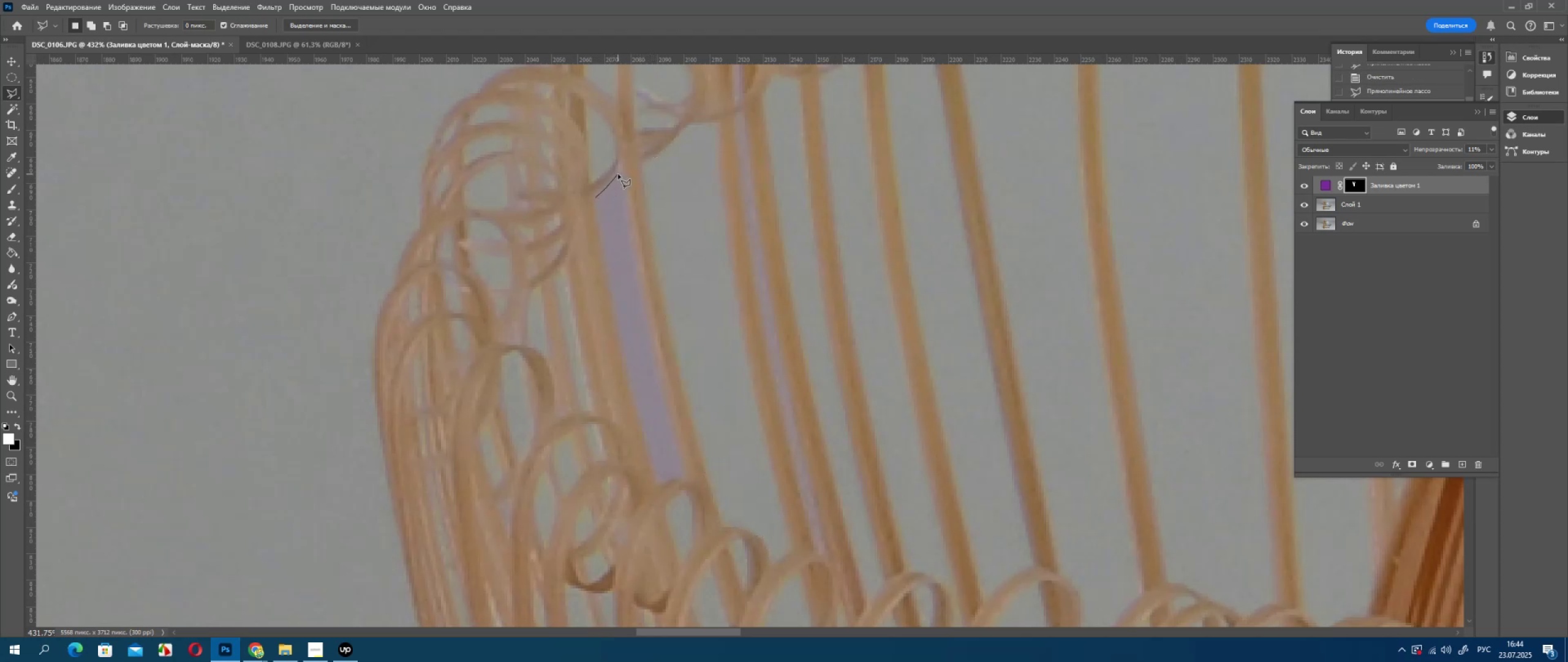 
left_click([618, 174])
 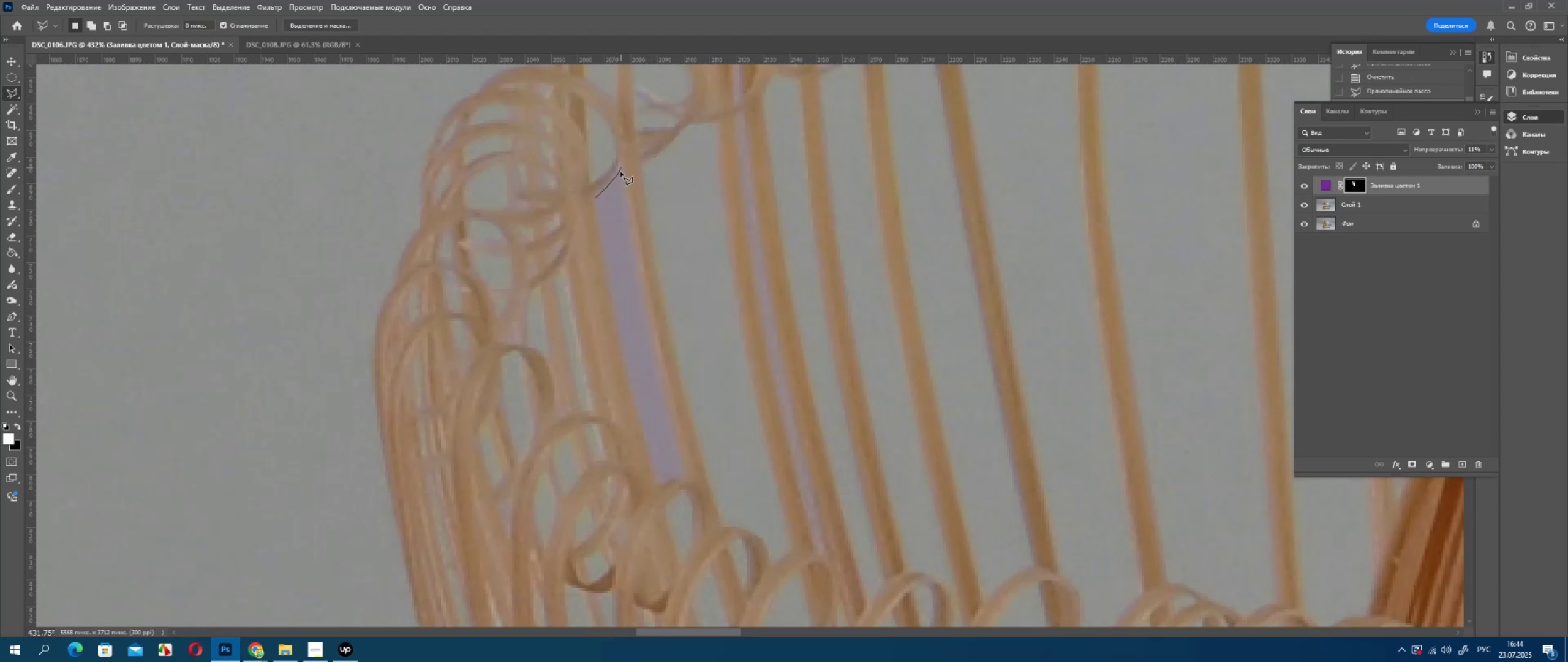 
left_click_drag(start_coordinate=[621, 167], to_coordinate=[620, 172])
 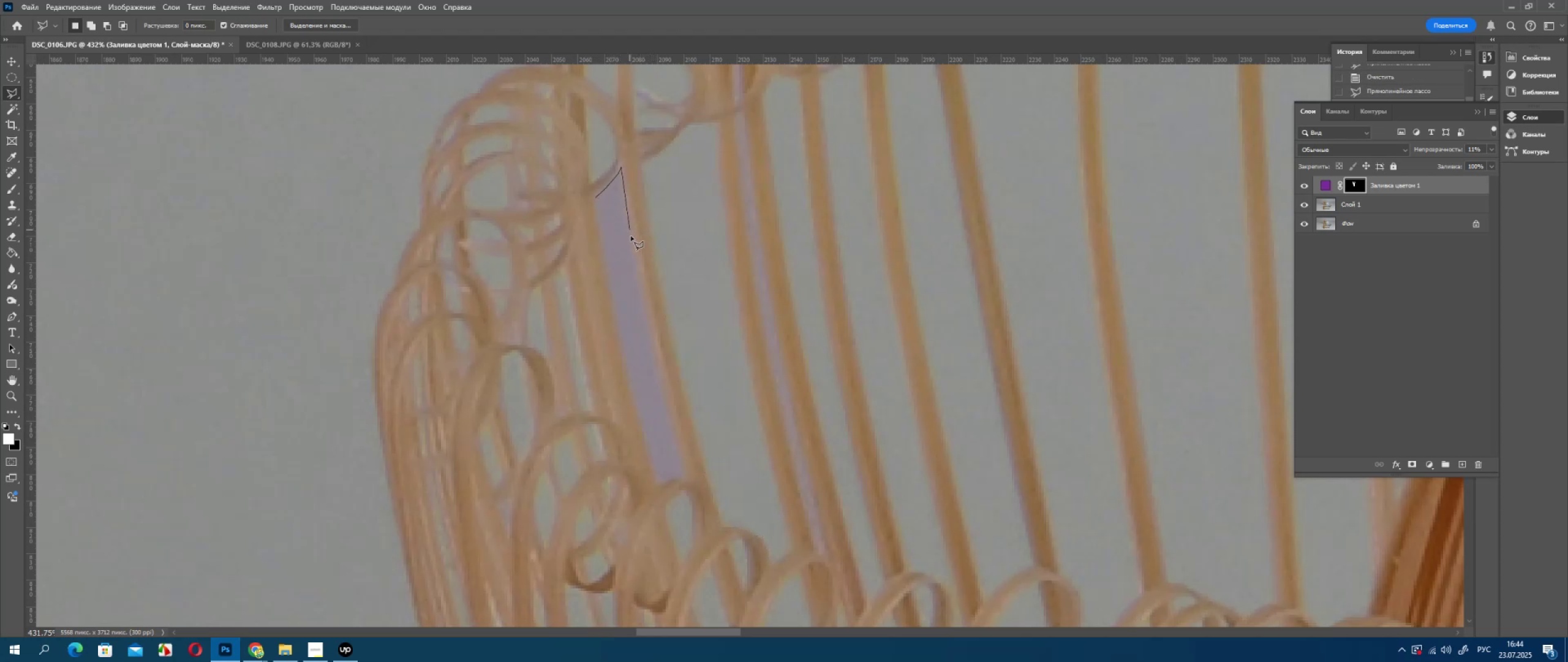 
left_click([630, 229])
 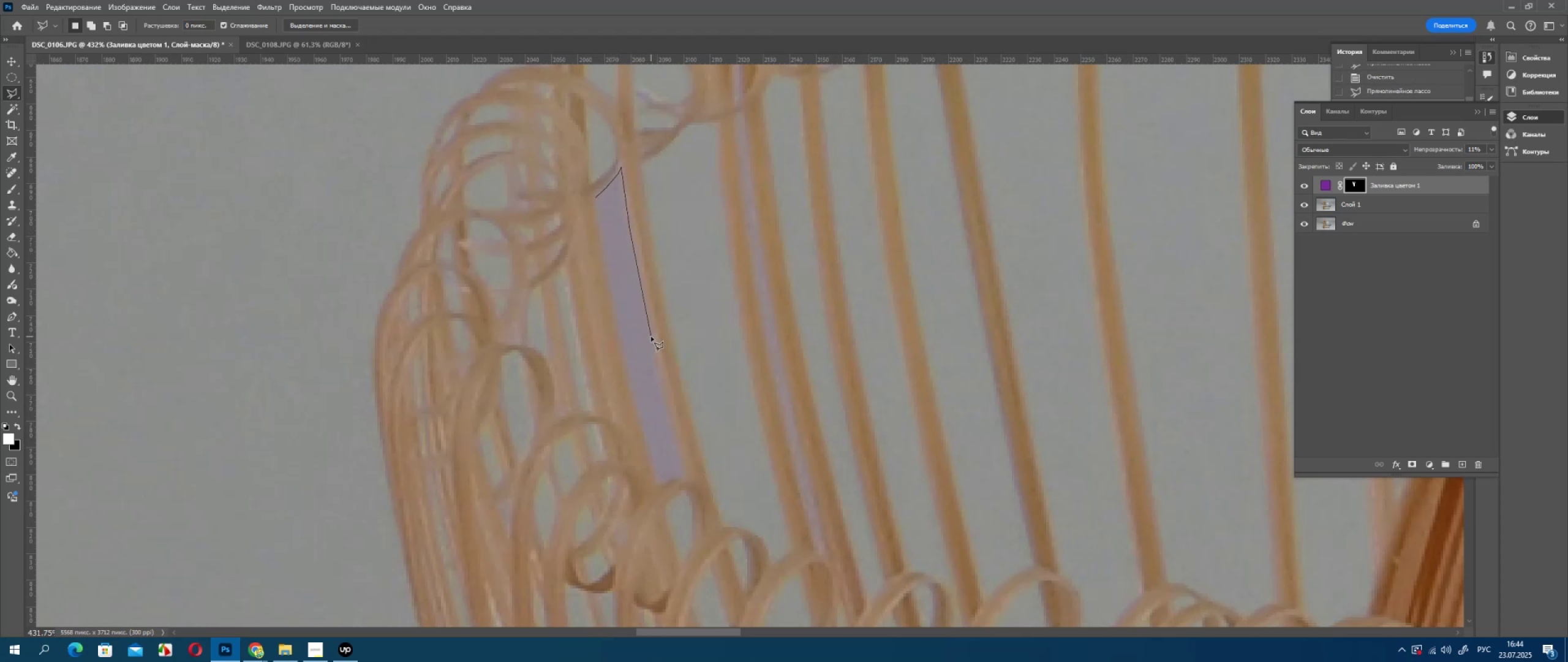 
left_click([651, 337])
 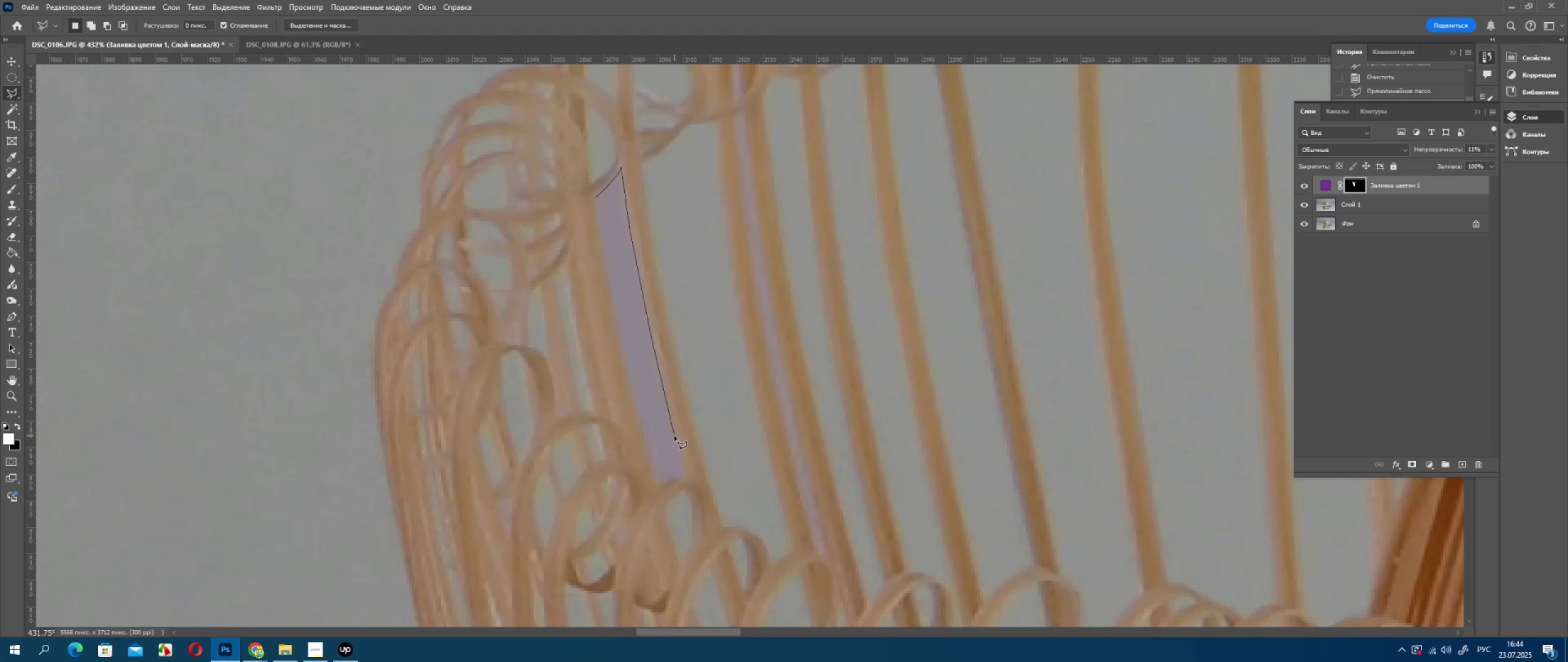 
left_click([674, 436])
 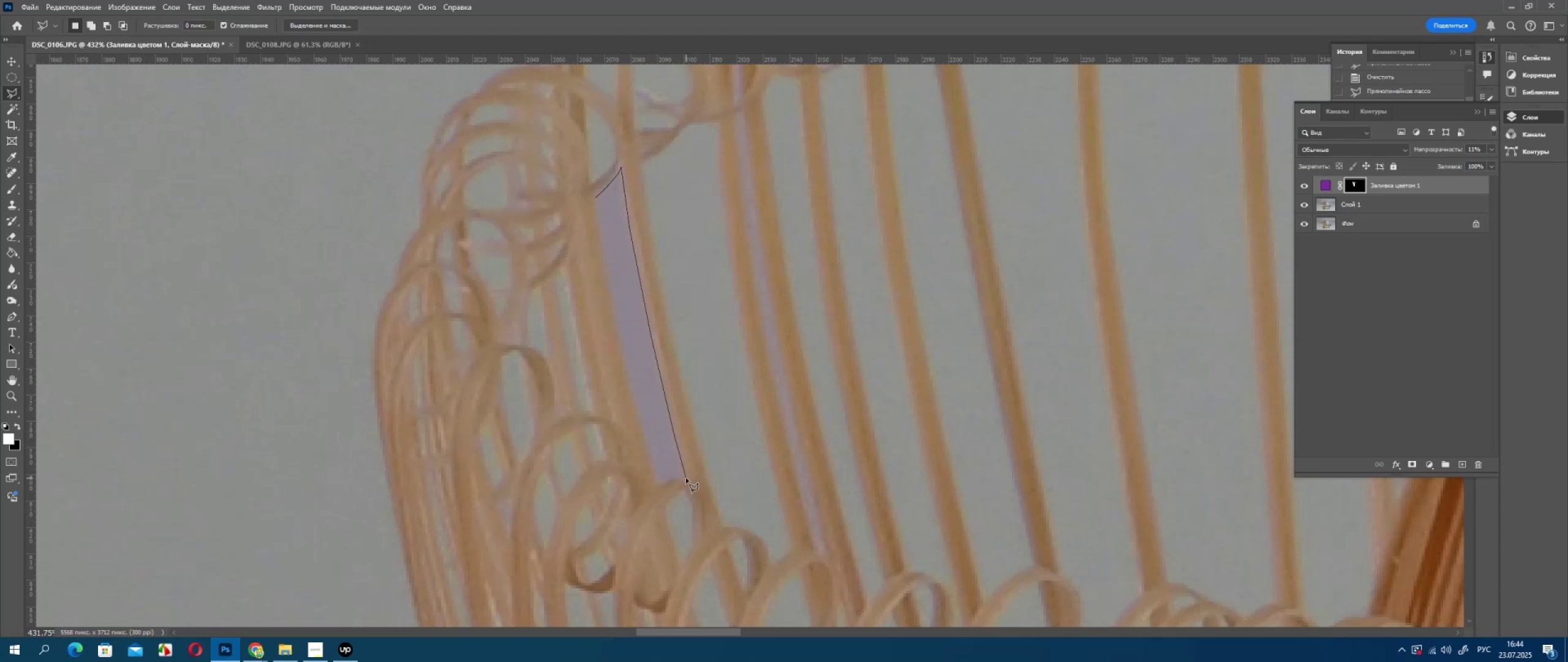 
left_click([686, 478])
 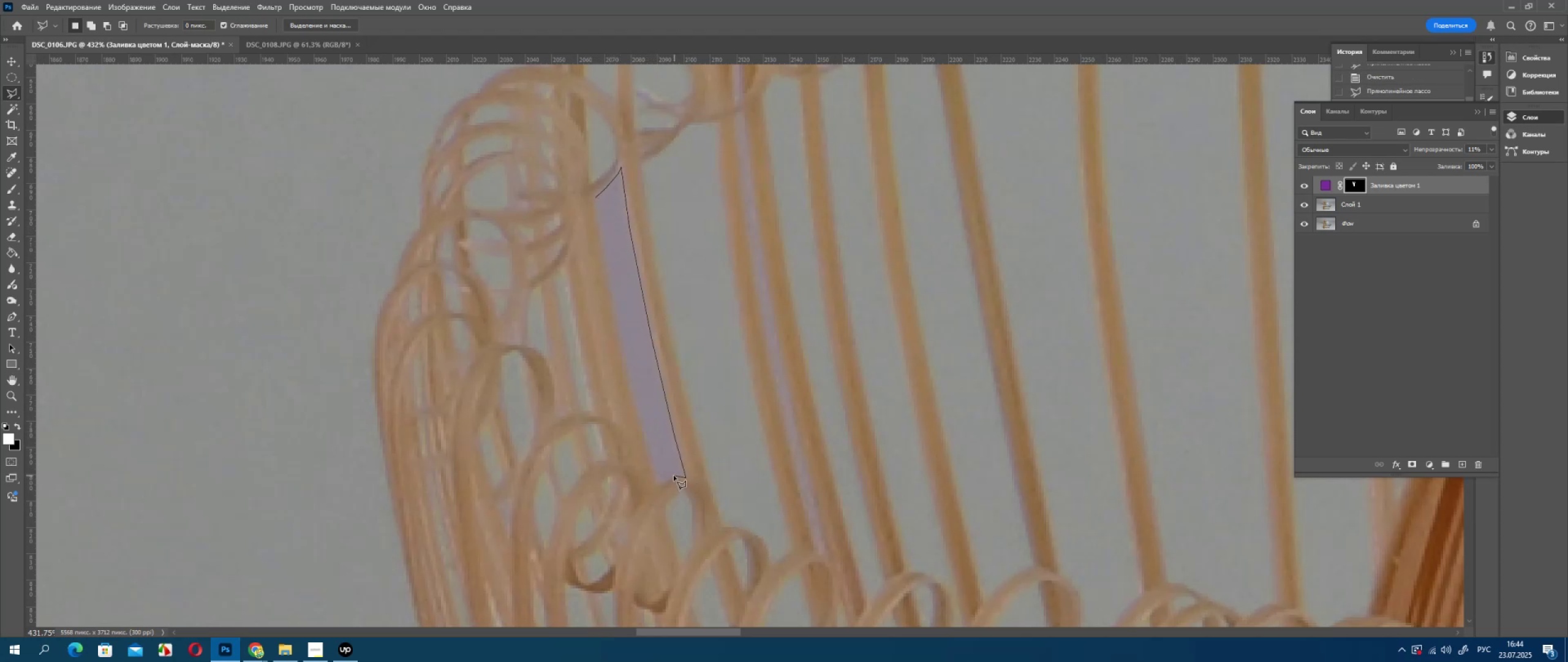 
left_click_drag(start_coordinate=[674, 476], to_coordinate=[669, 477])
 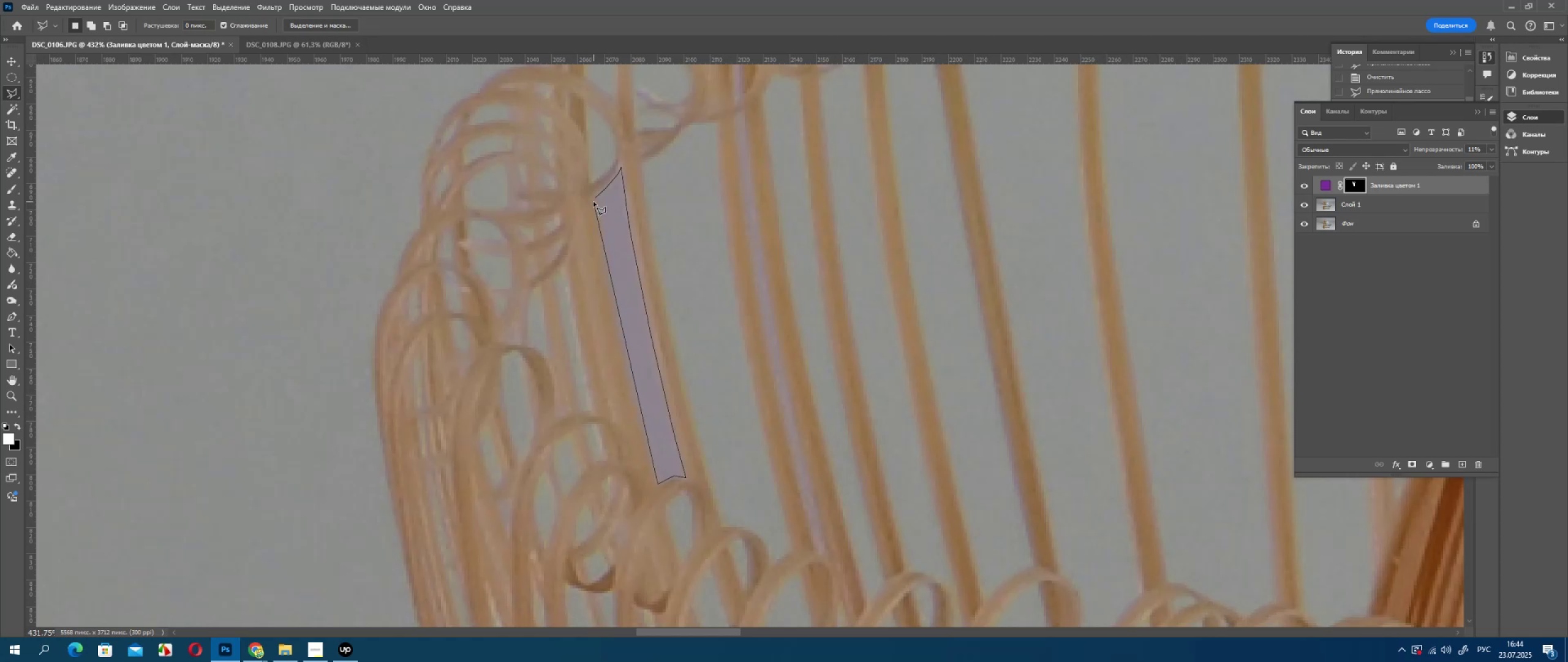 
double_click([594, 202])
 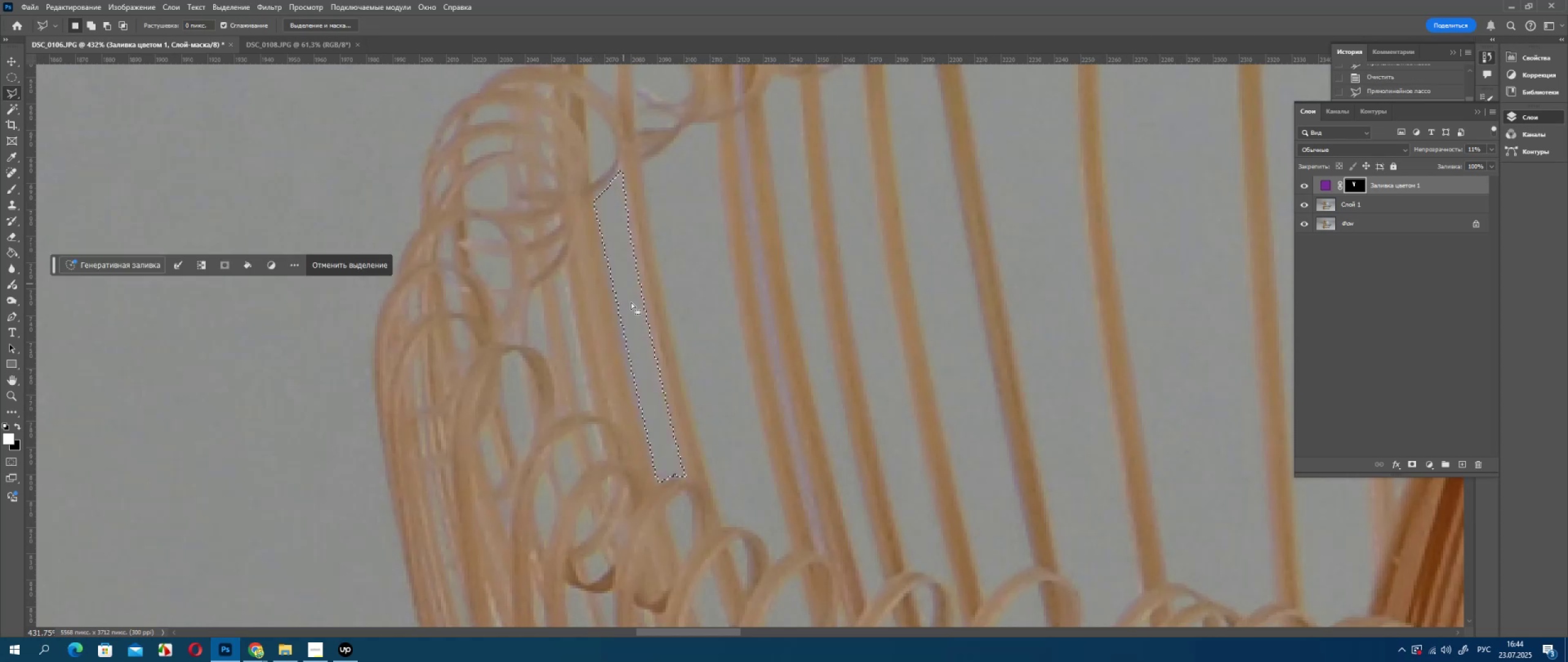 
key(Delete)
 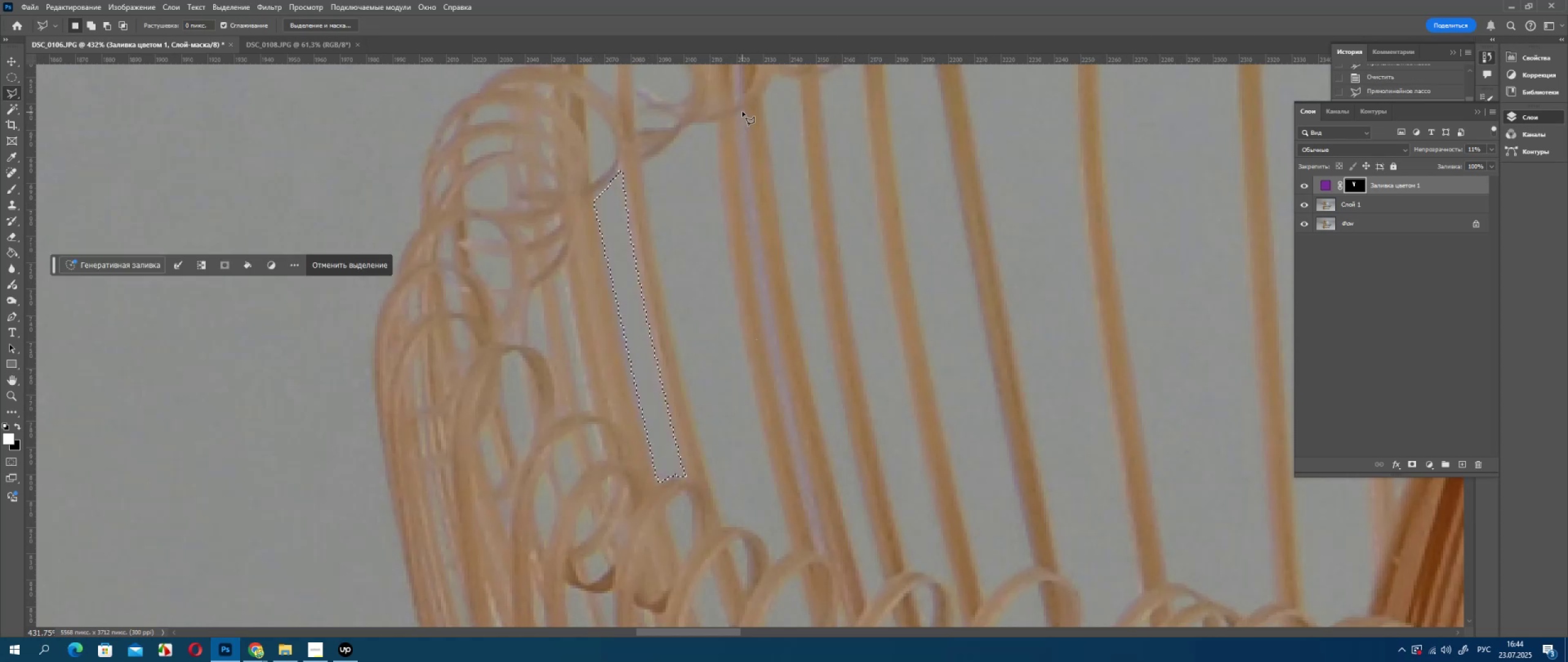 
left_click([743, 111])
 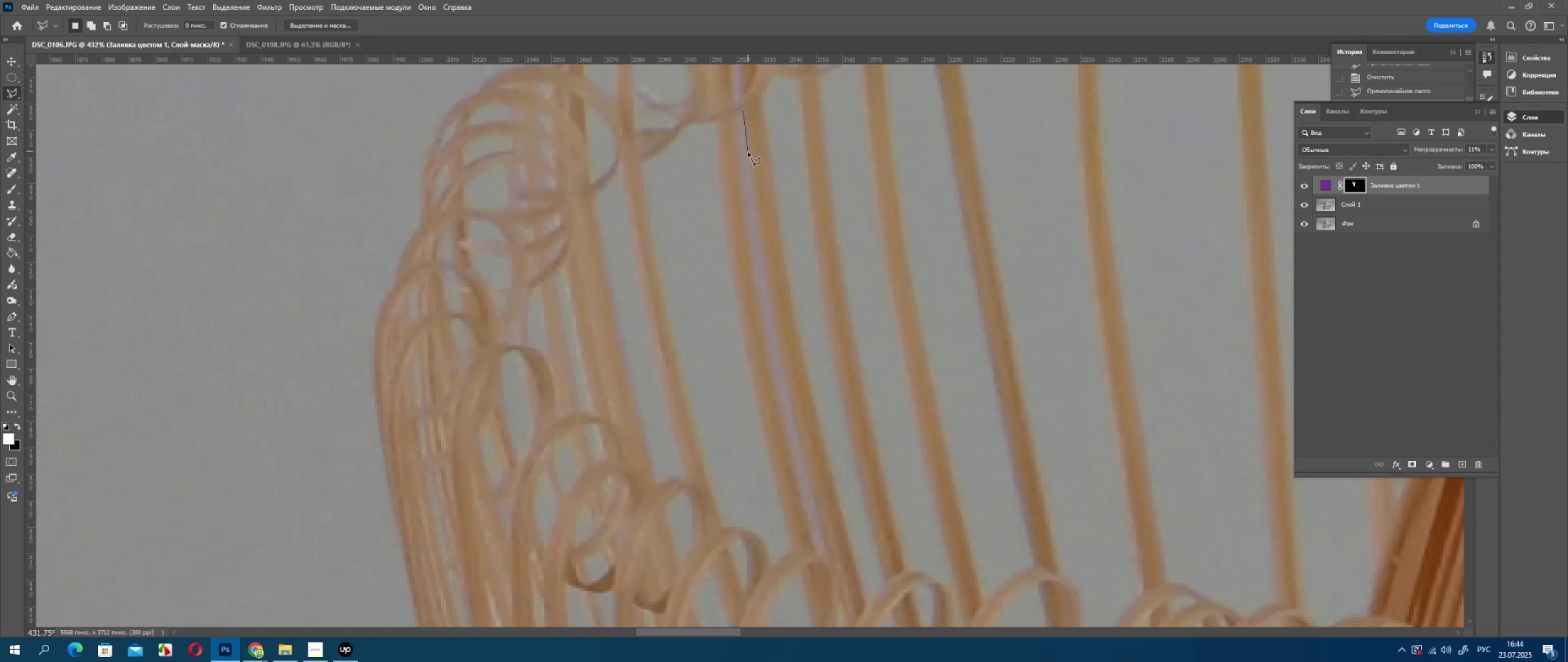 
left_click([748, 151])
 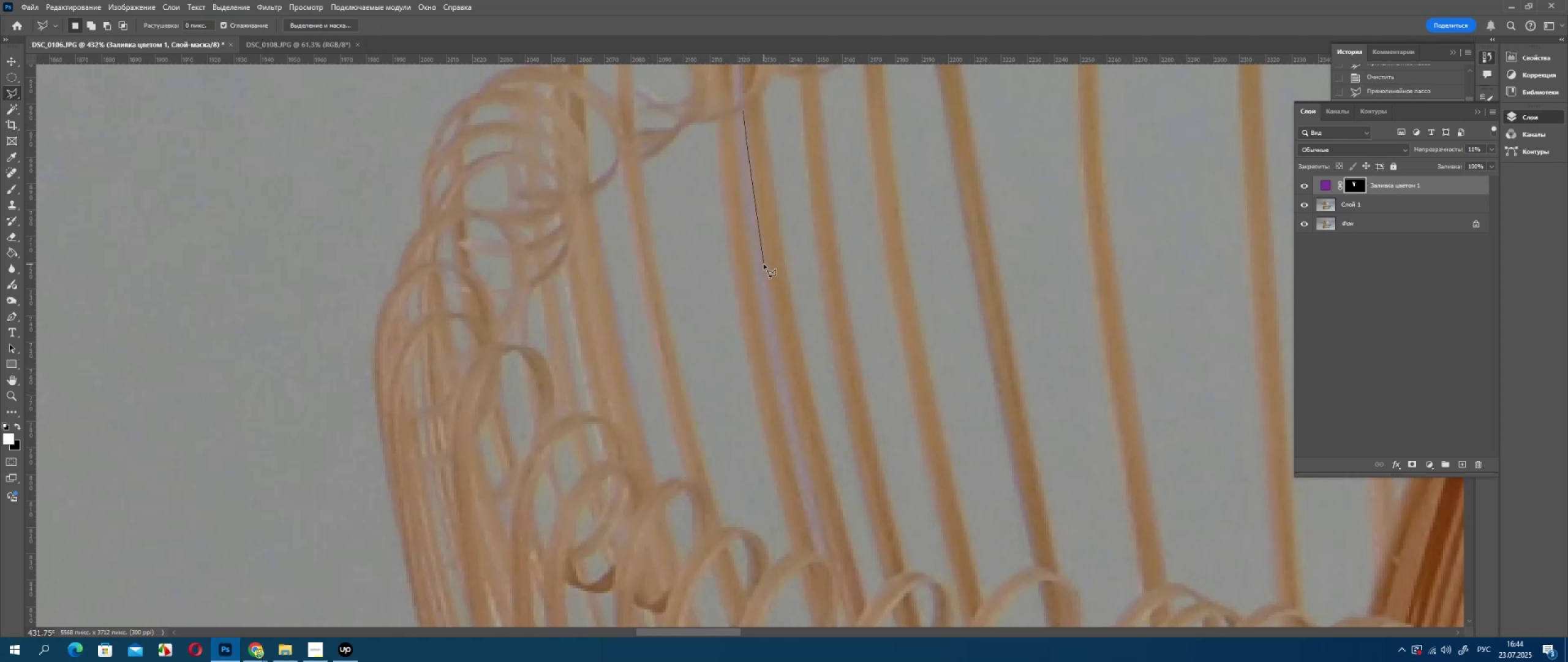 
left_click([765, 265])
 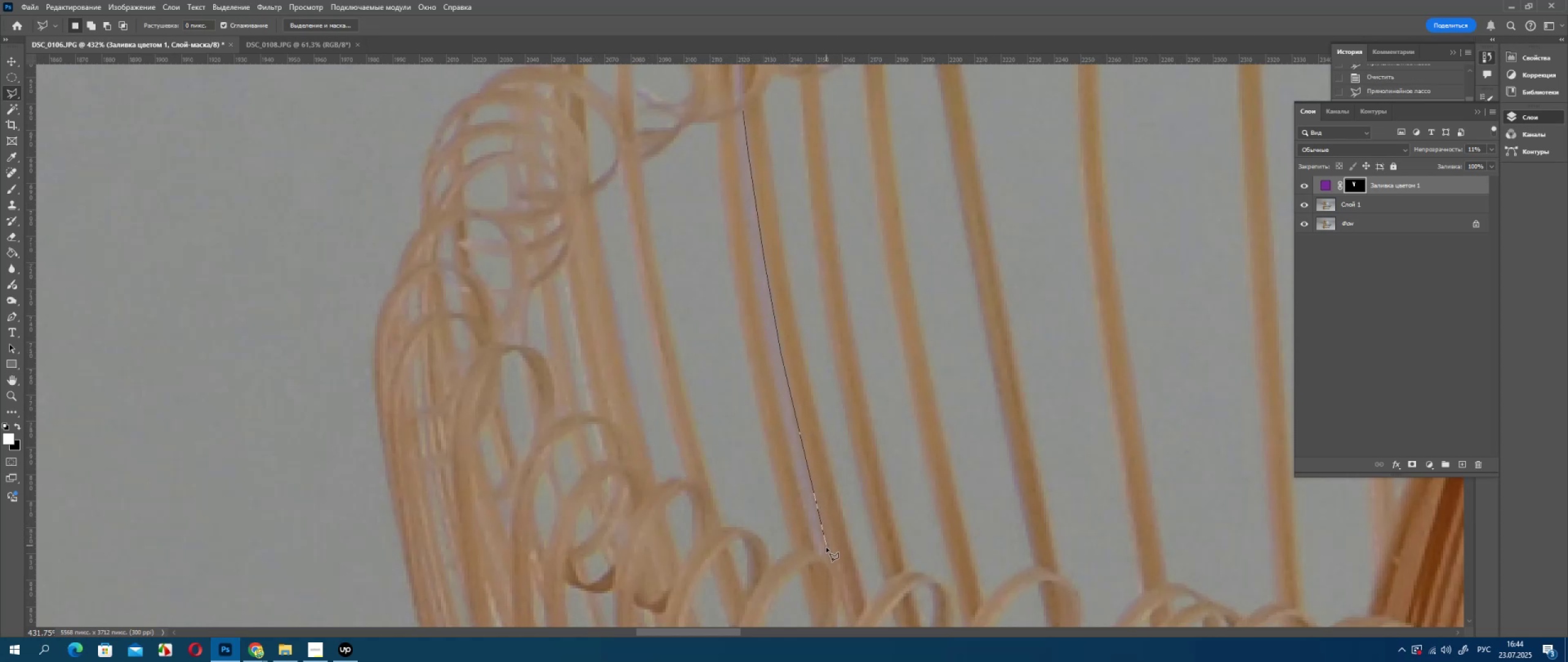 
left_click([827, 553])
 